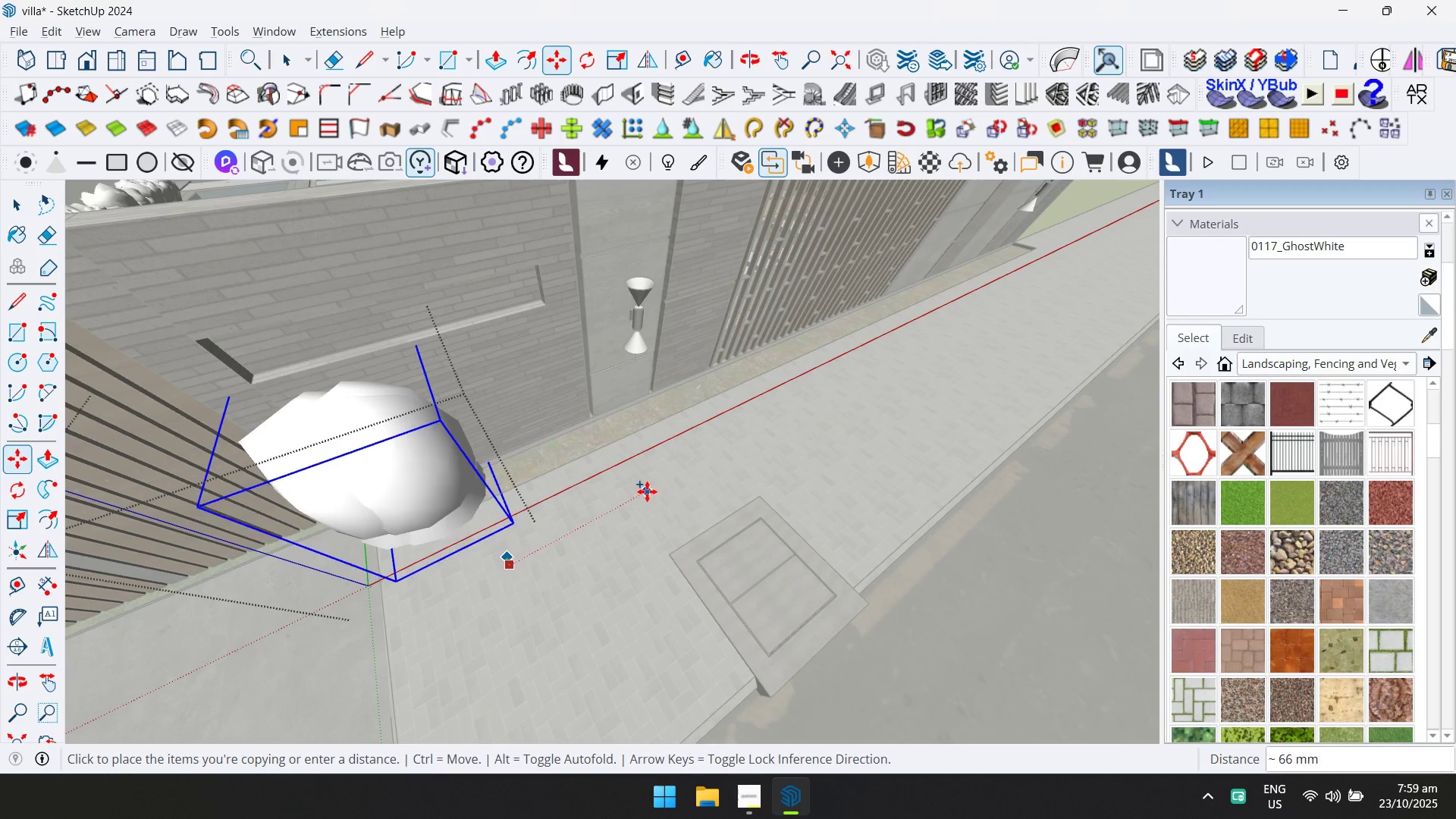 
key(ArrowRight)
 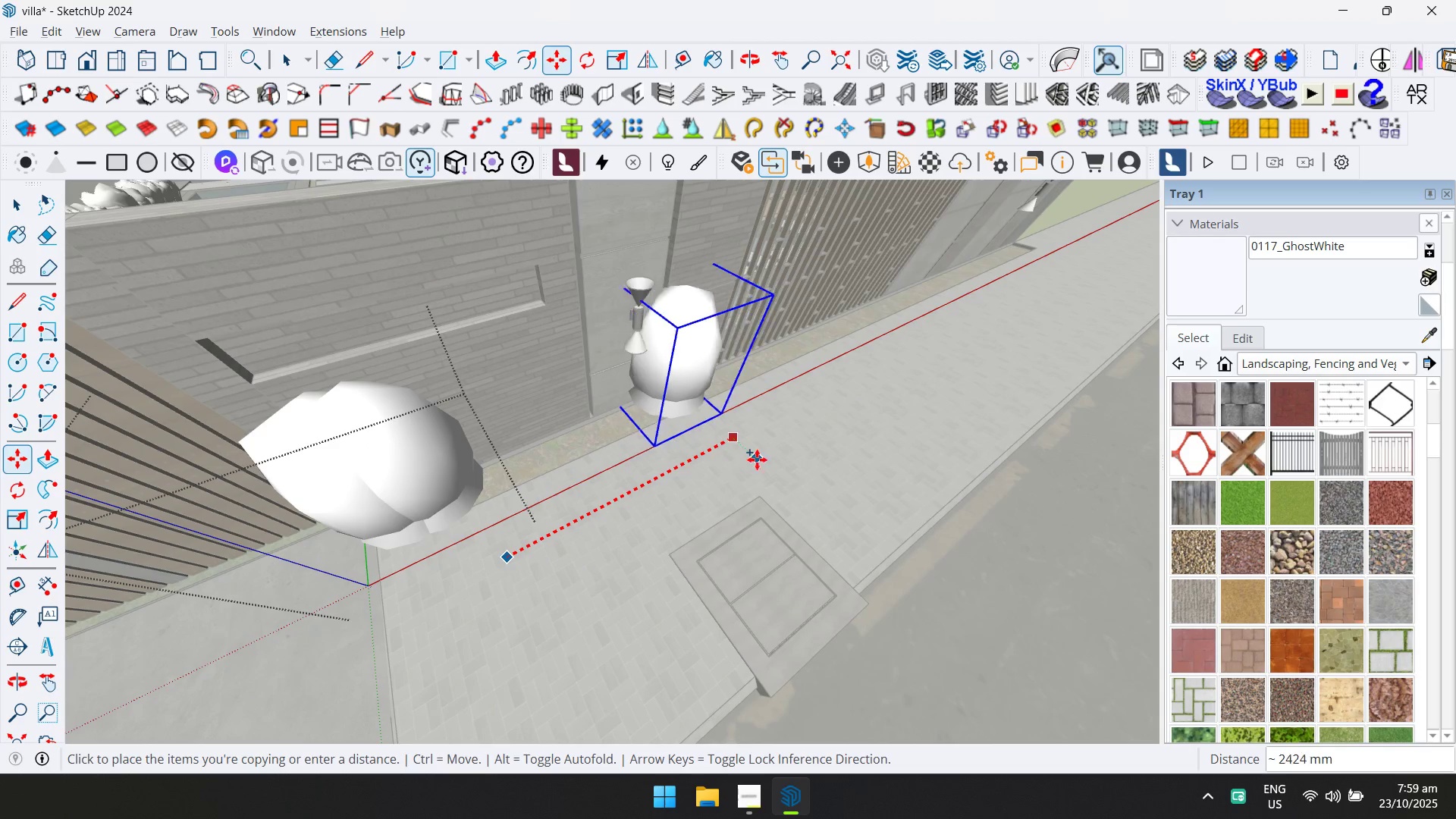 
scroll: coordinate [786, 460], scroll_direction: down, amount: 4.0
 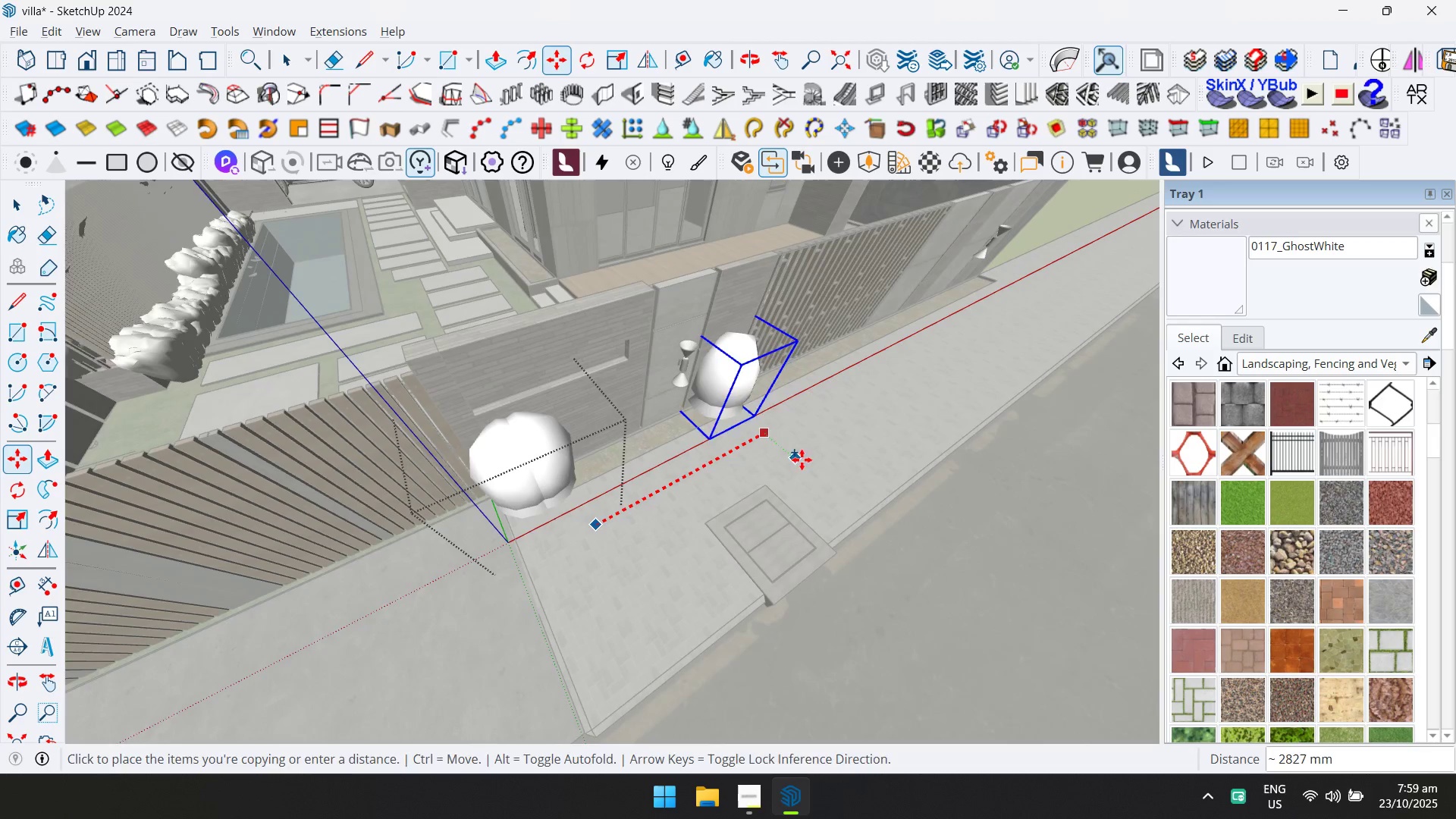 
hold_key(key=ShiftLeft, duration=0.45)
 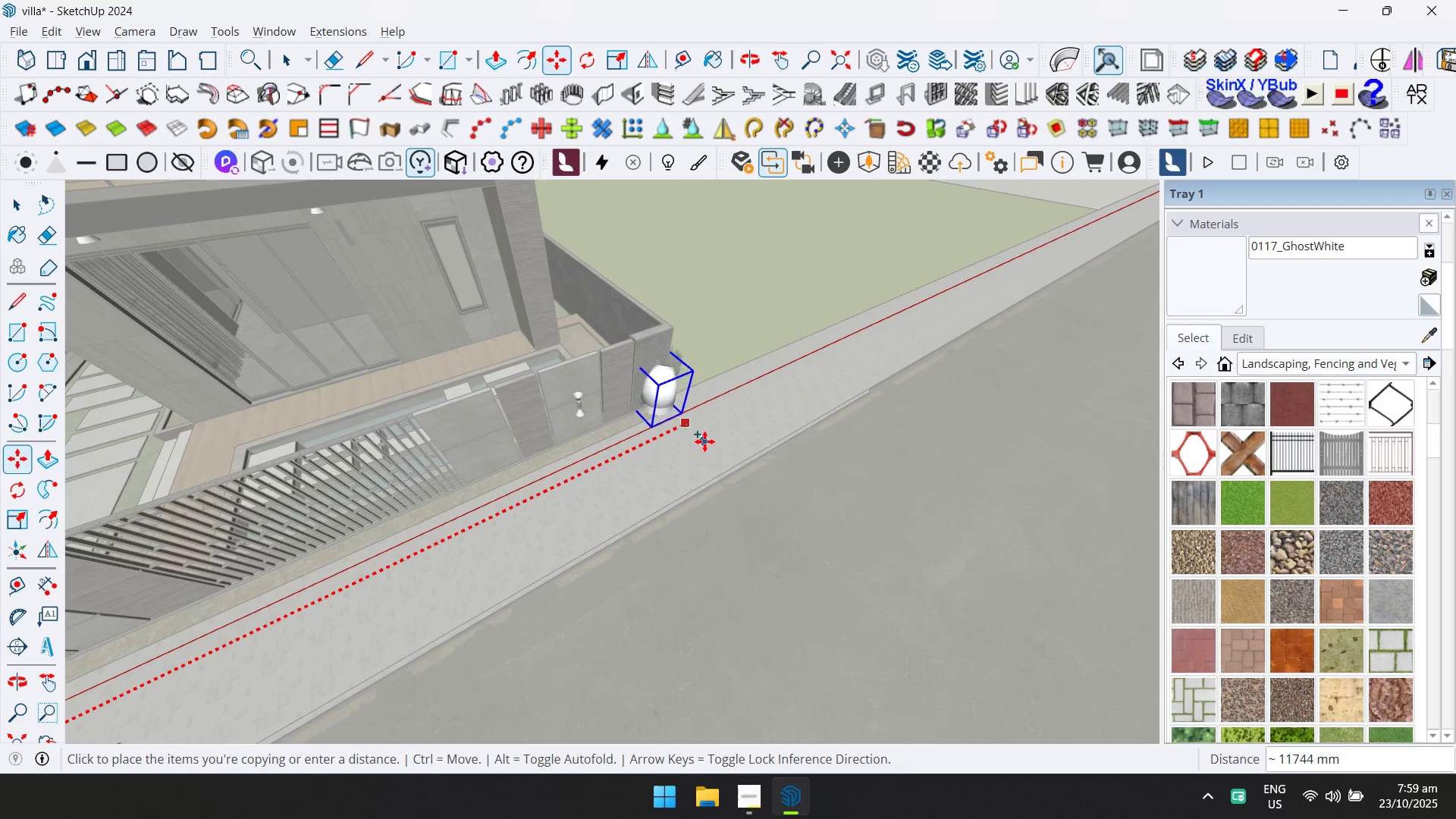 
left_click([705, 441])
 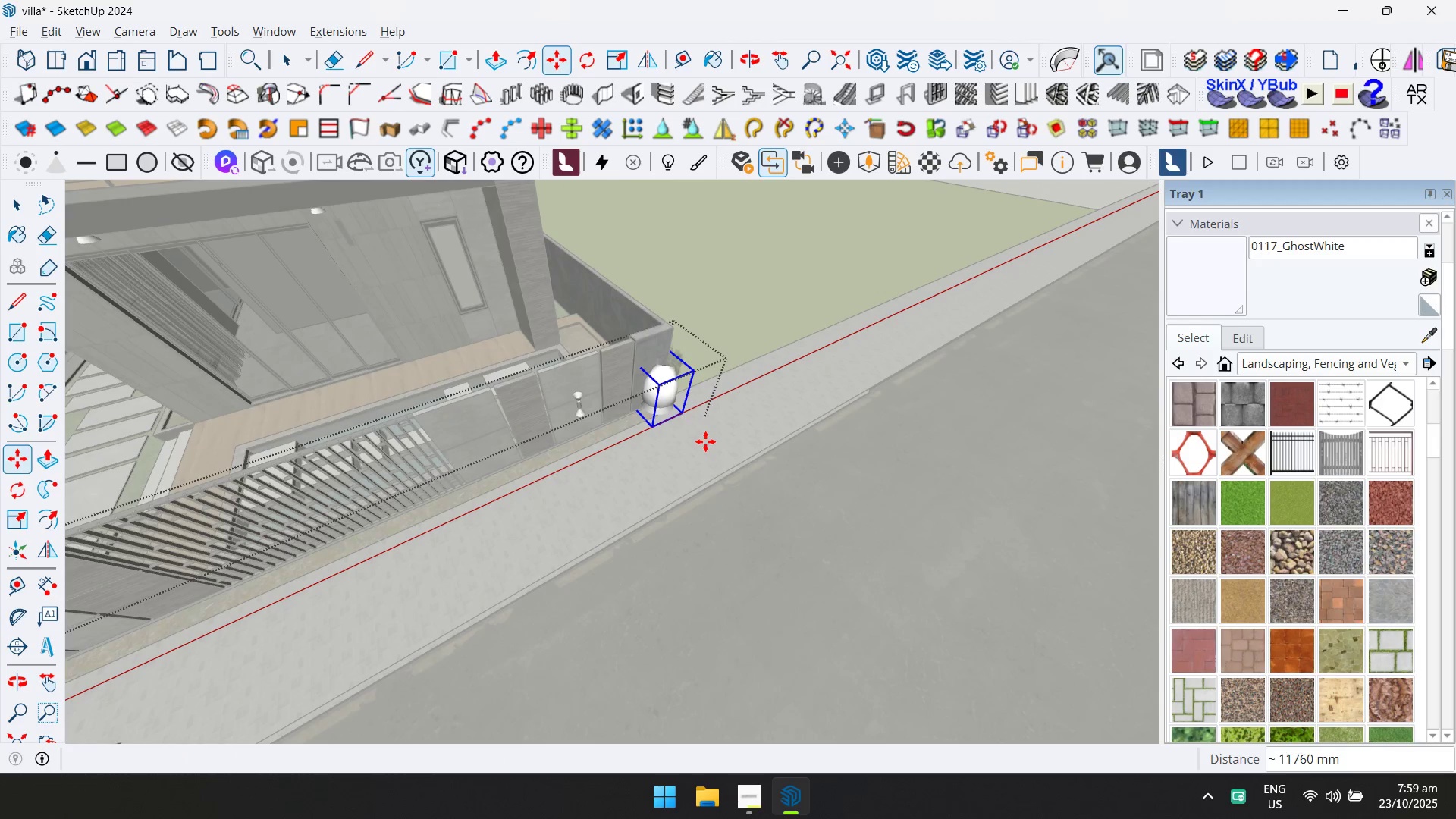 
type(/25)
 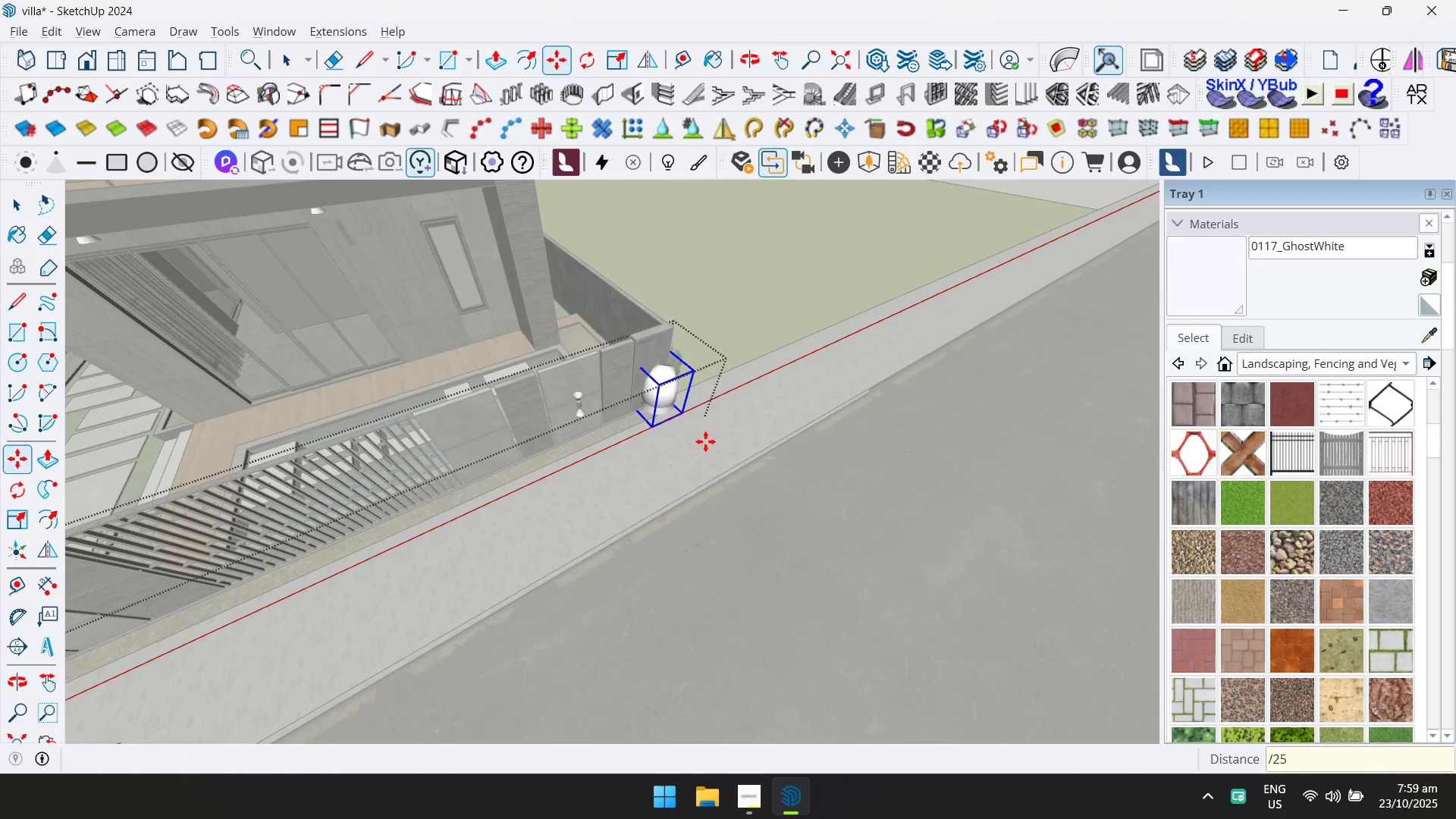 
key(Enter)
 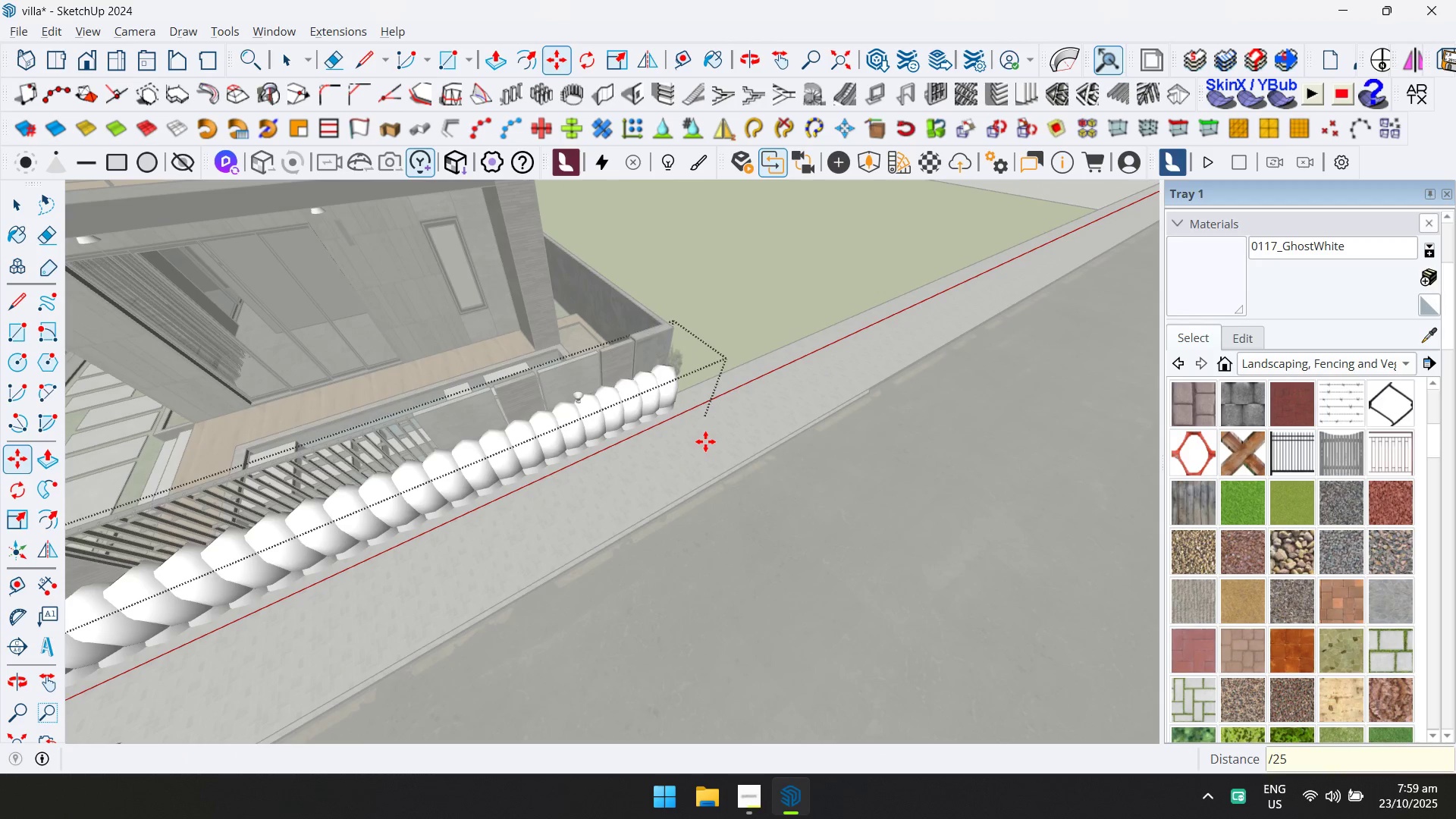 
type(/30)
 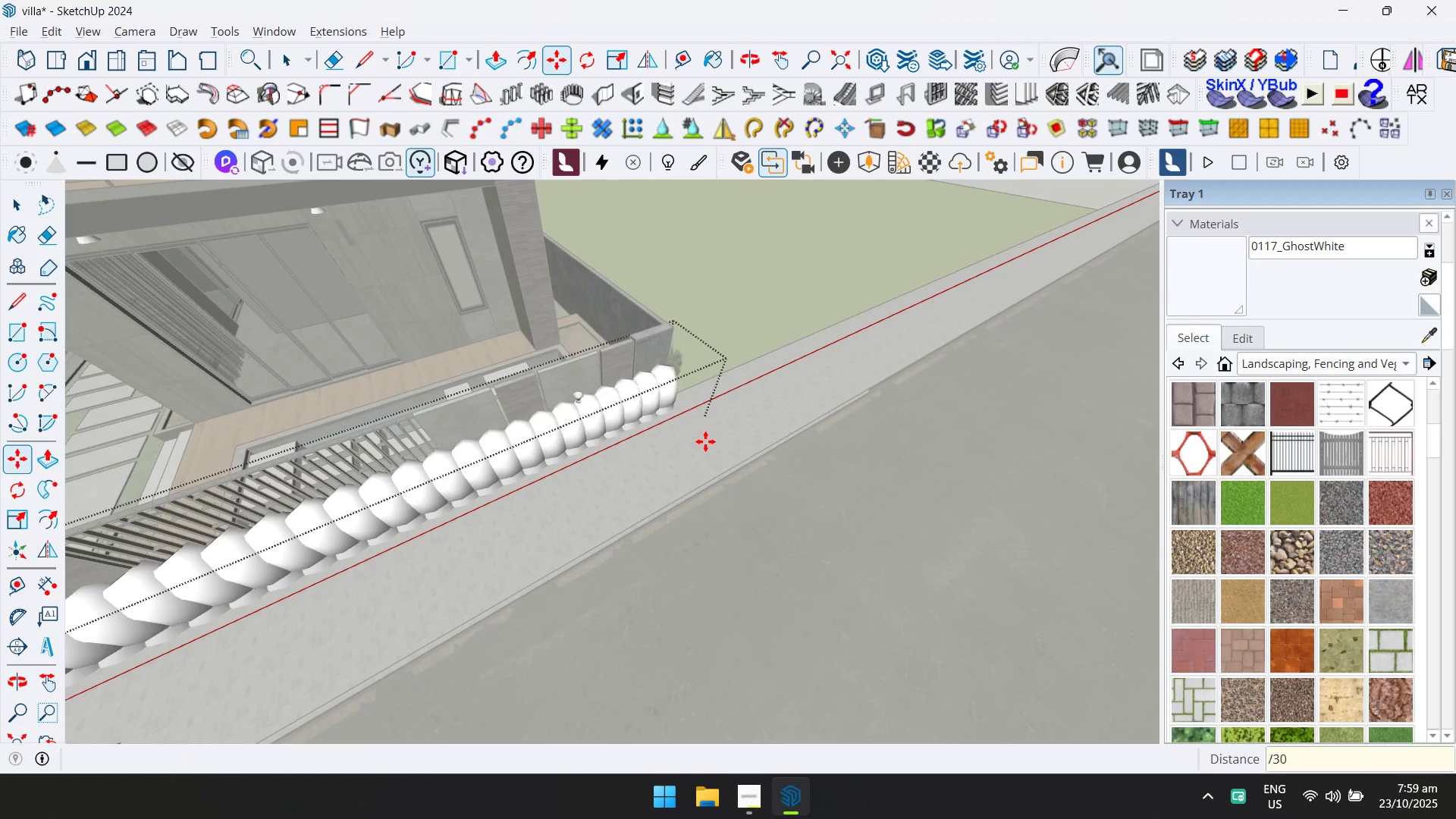 
key(Enter)
 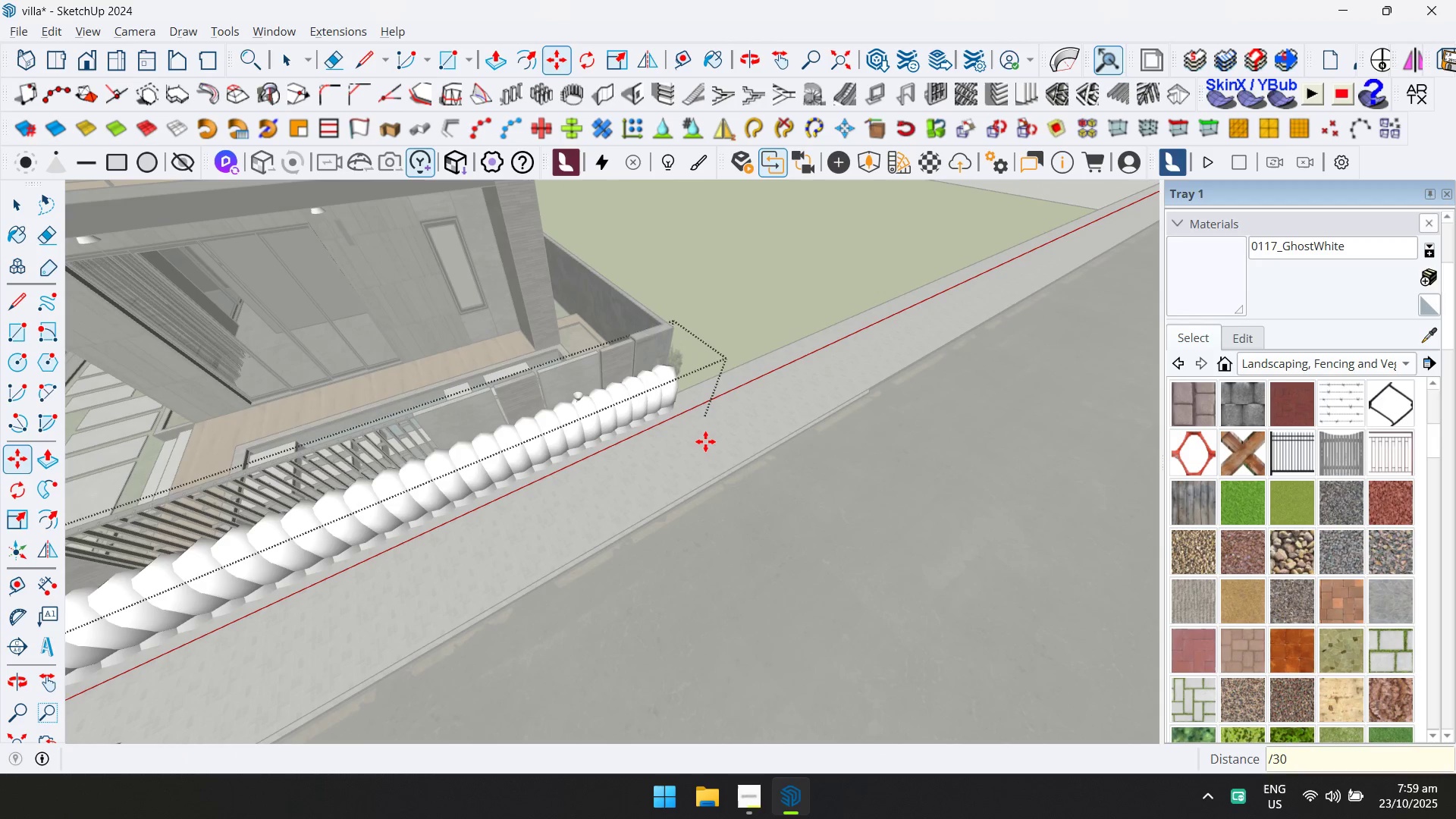 
key(Control+A)
 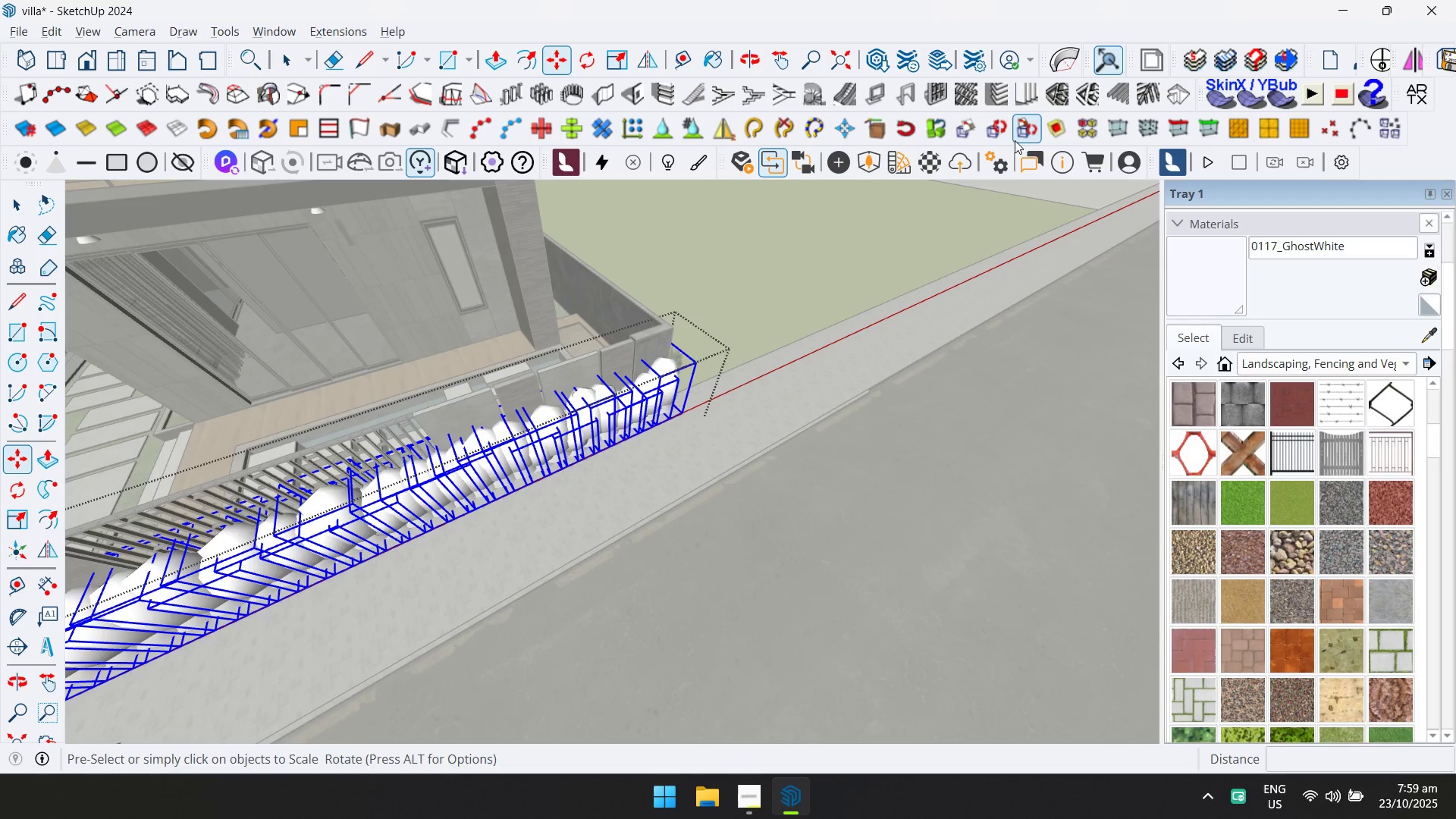 
left_click([1031, 130])
 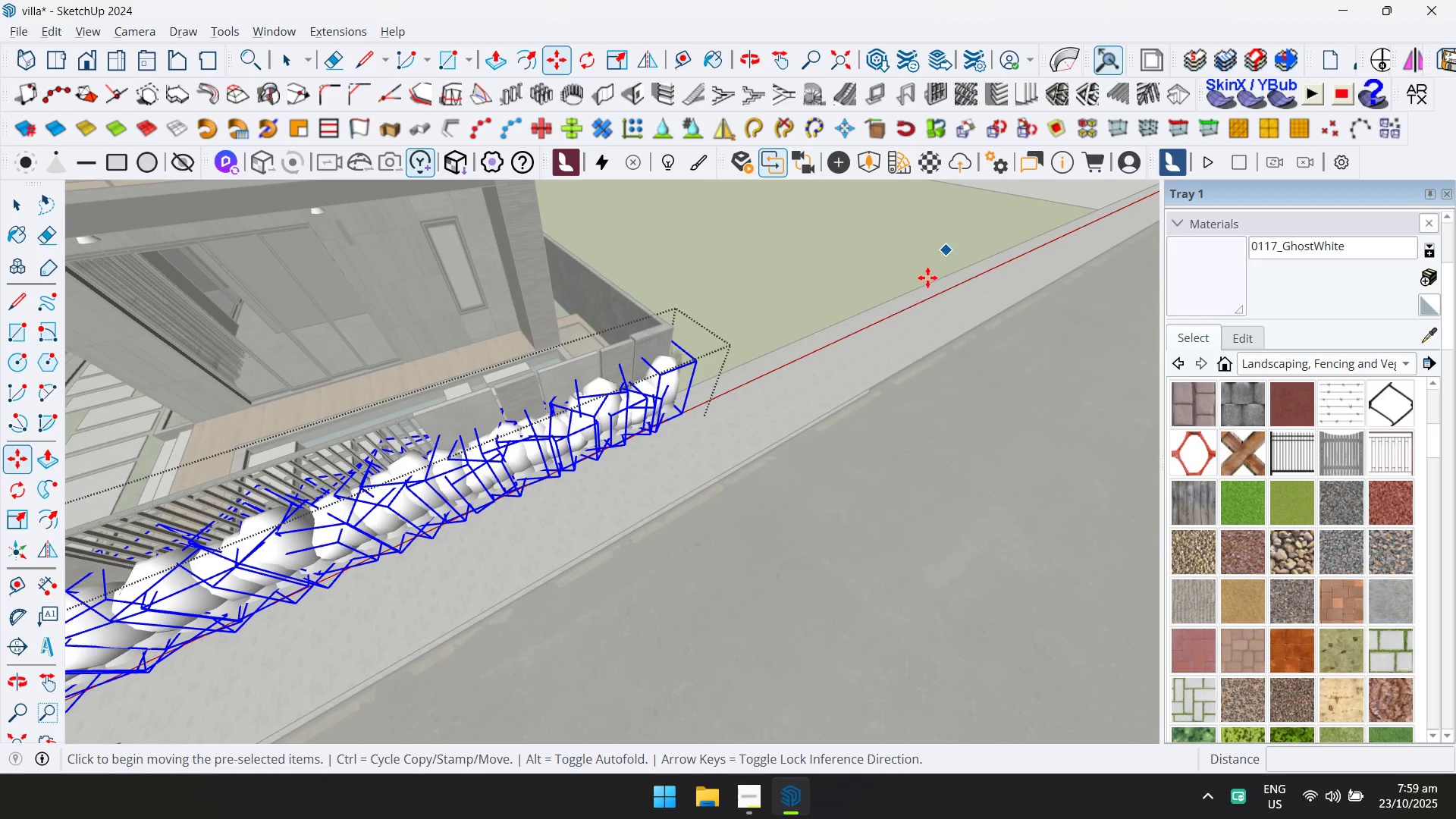 
key(Escape)
 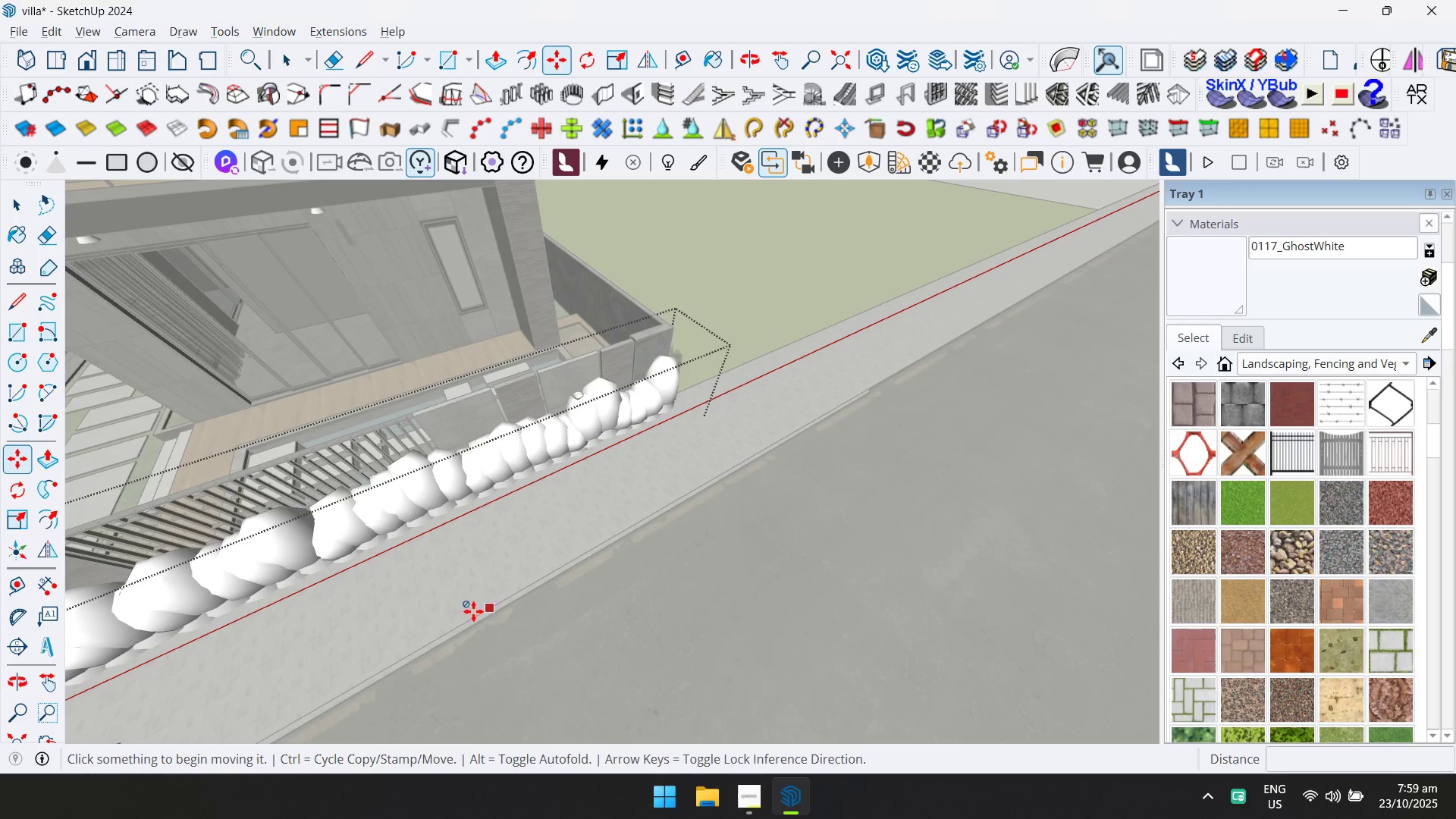 
key(Escape)
 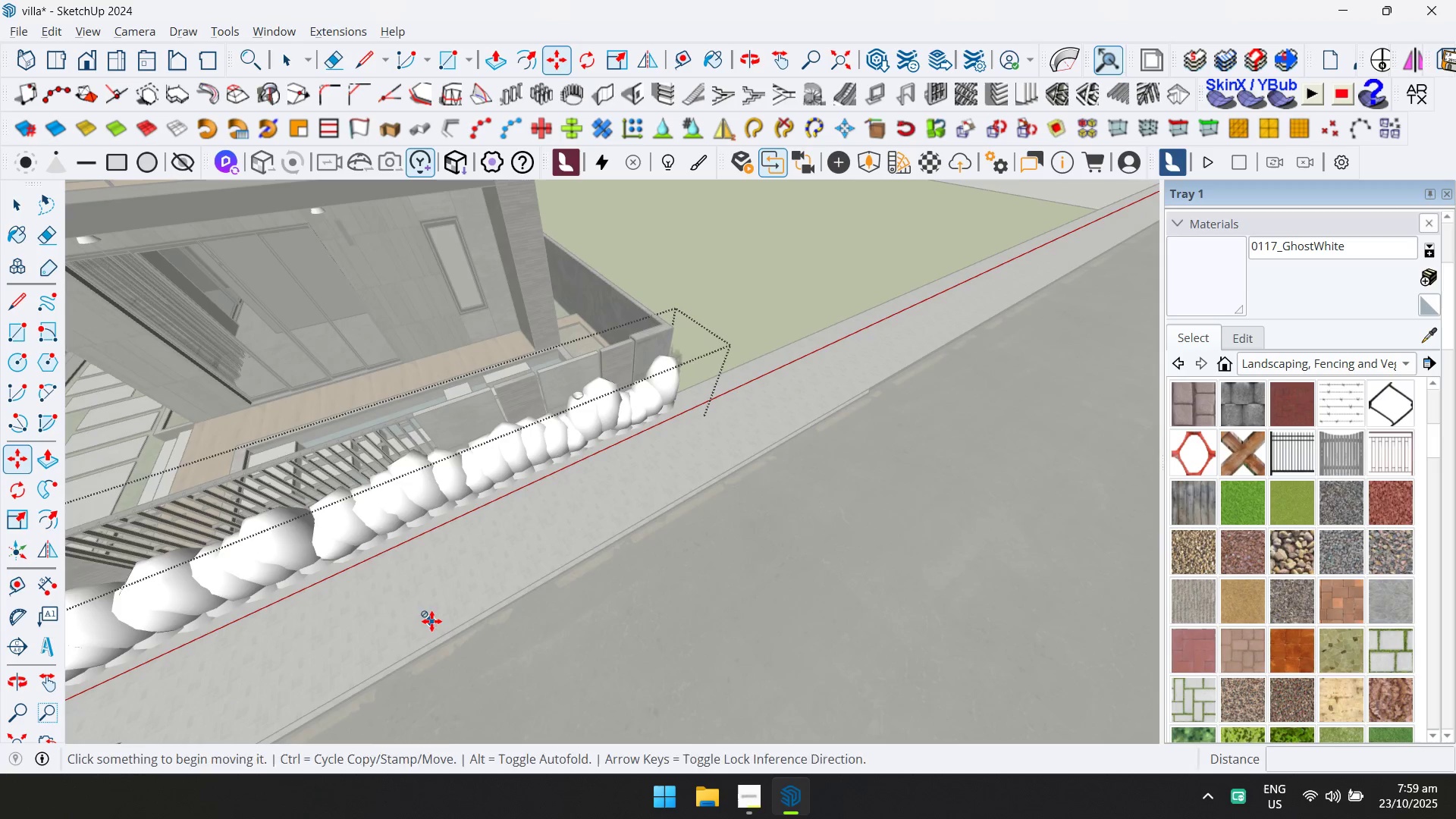 
key(Space)
 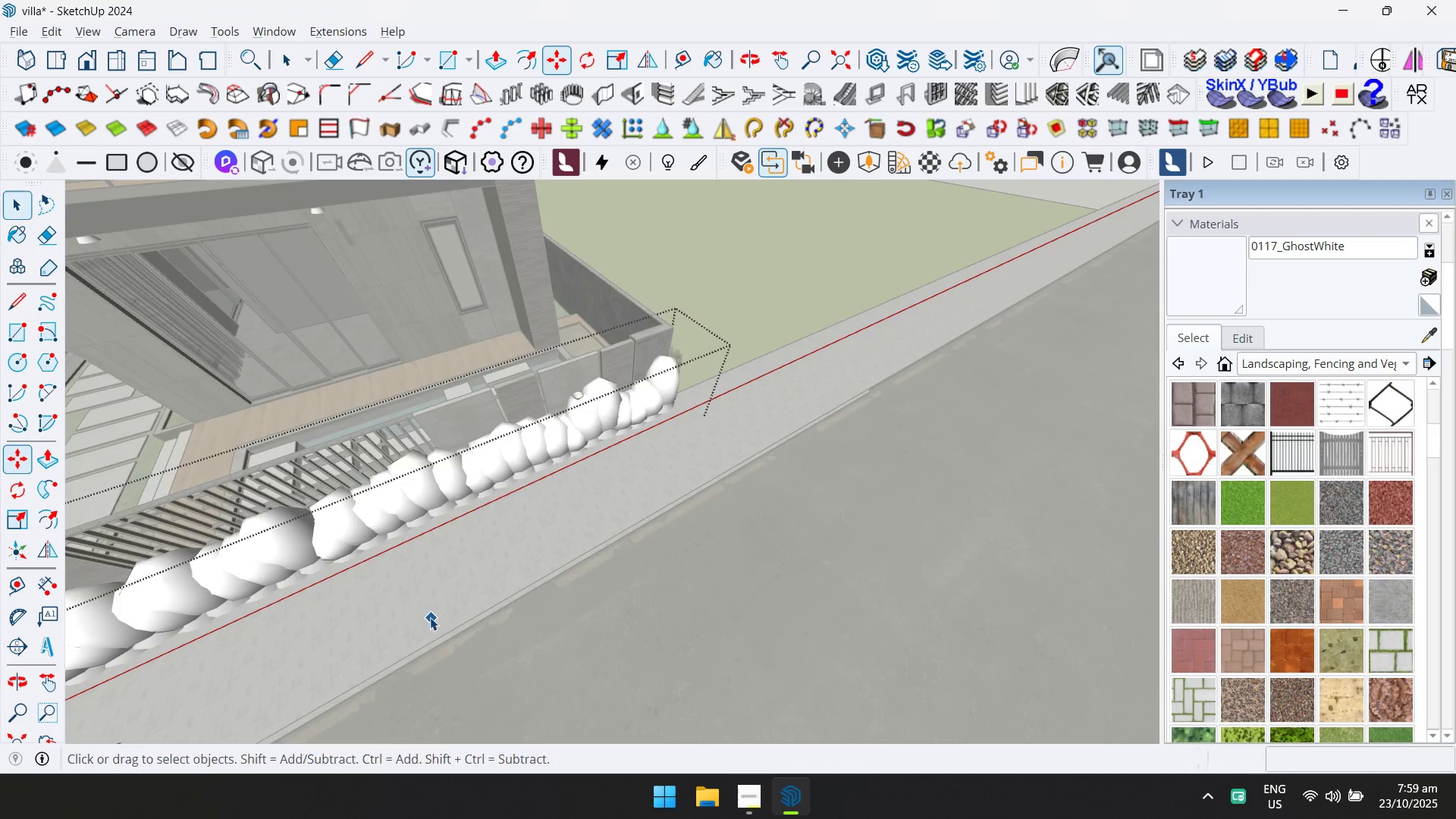 
key(Escape)
 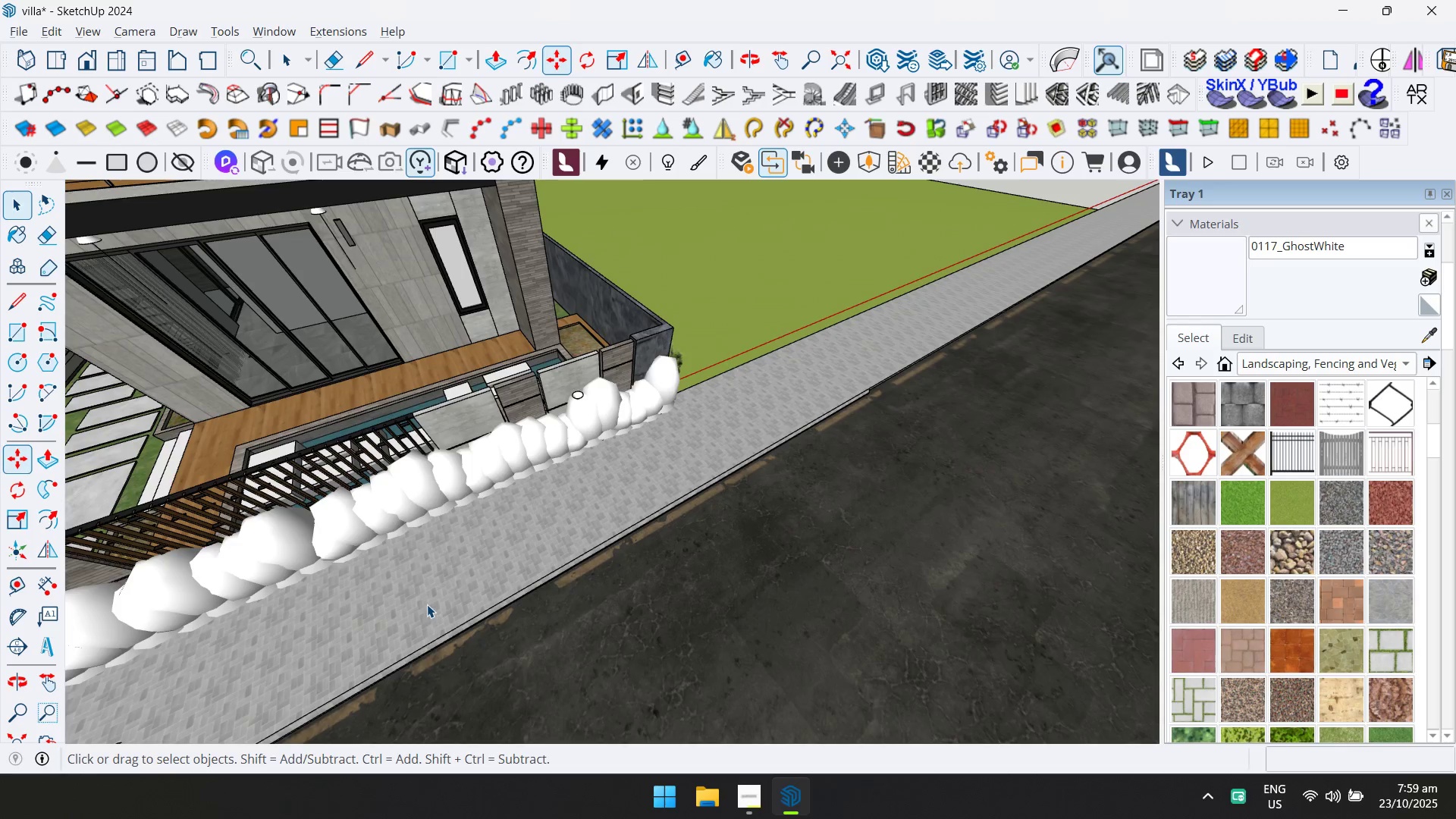 
scroll: coordinate [426, 599], scroll_direction: down, amount: 2.0
 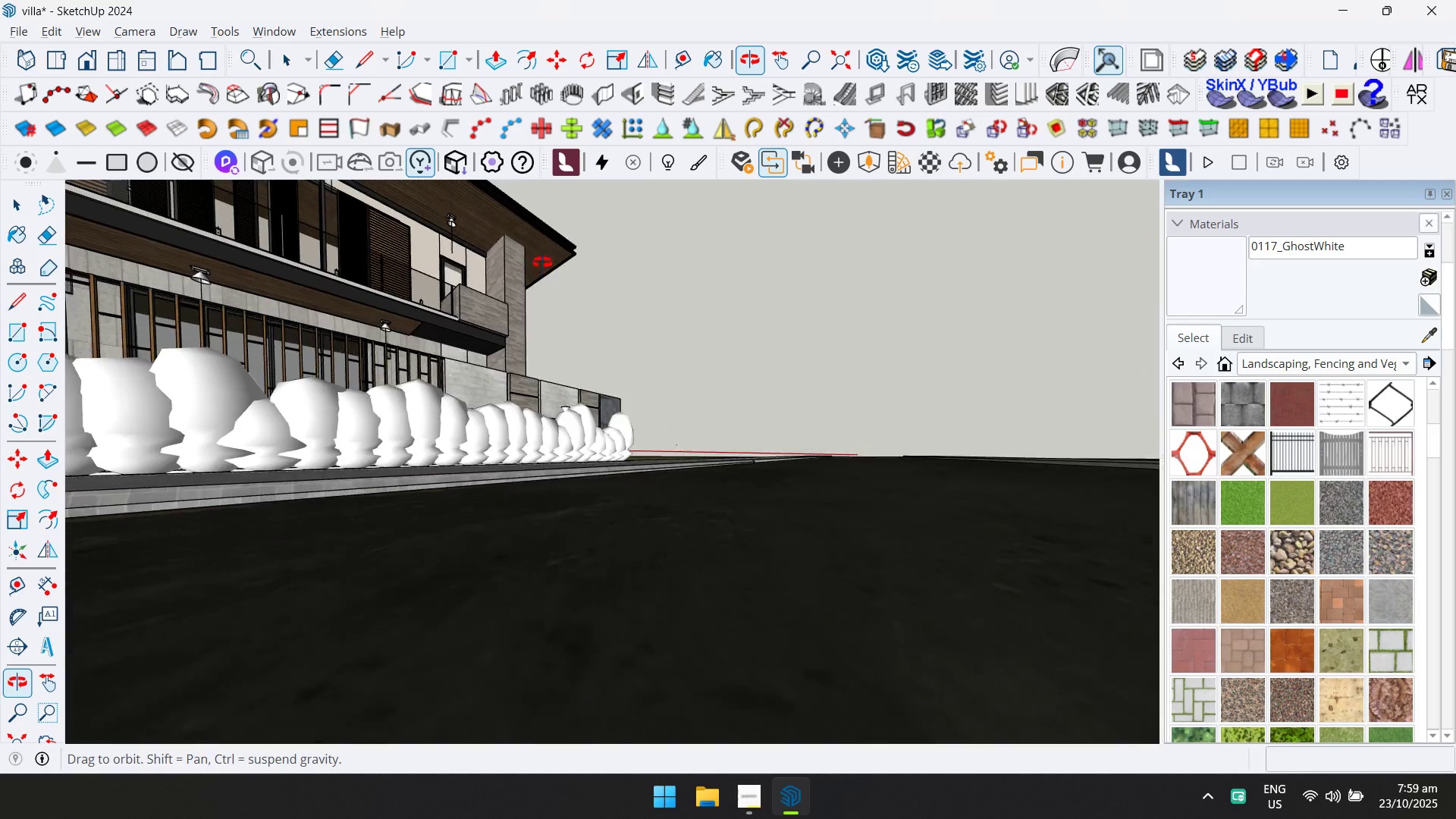 
hold_key(key=ShiftLeft, duration=0.44)
 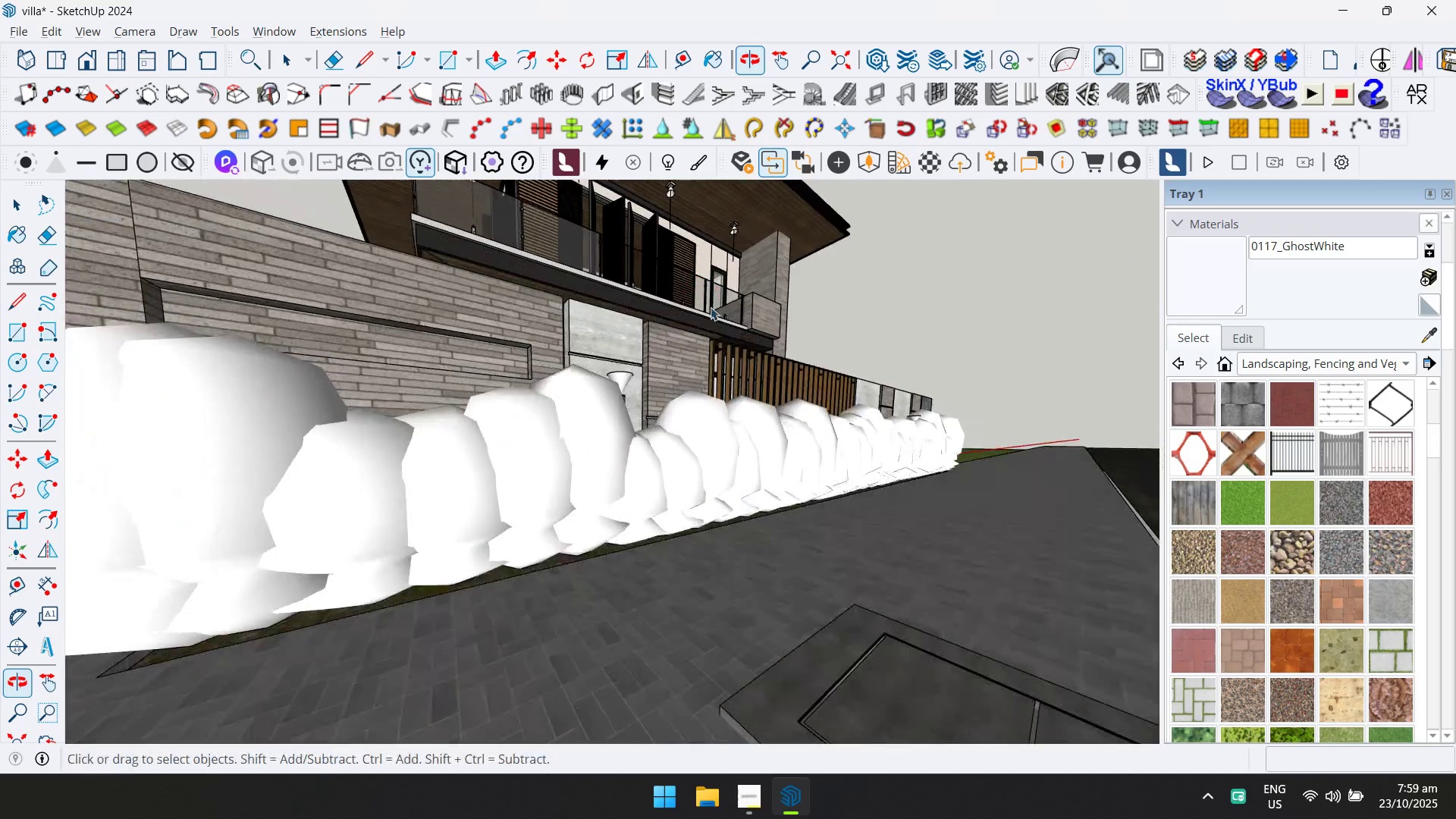 
double_click([619, 523])
 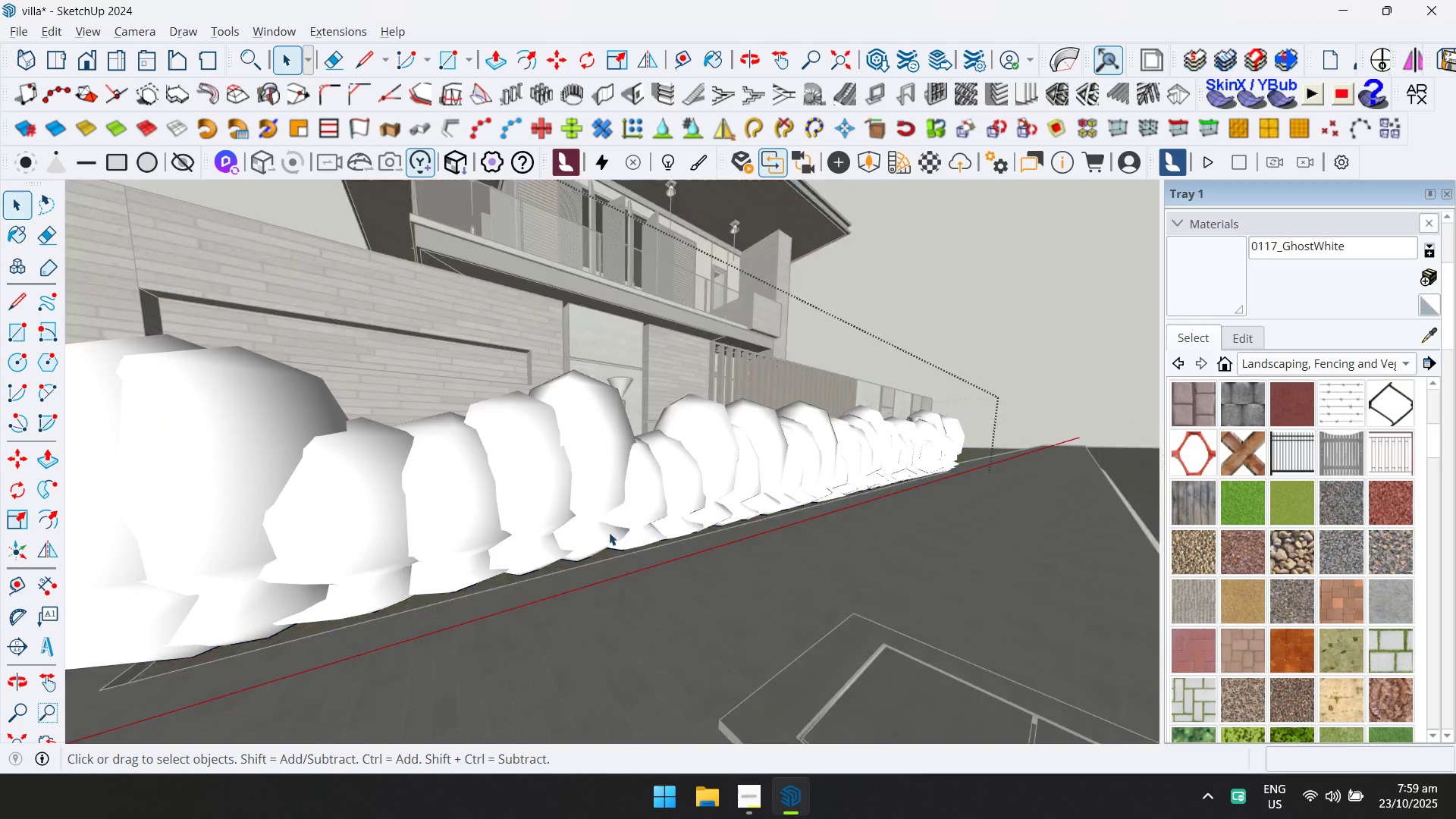 
scroll: coordinate [590, 559], scroll_direction: up, amount: 4.0
 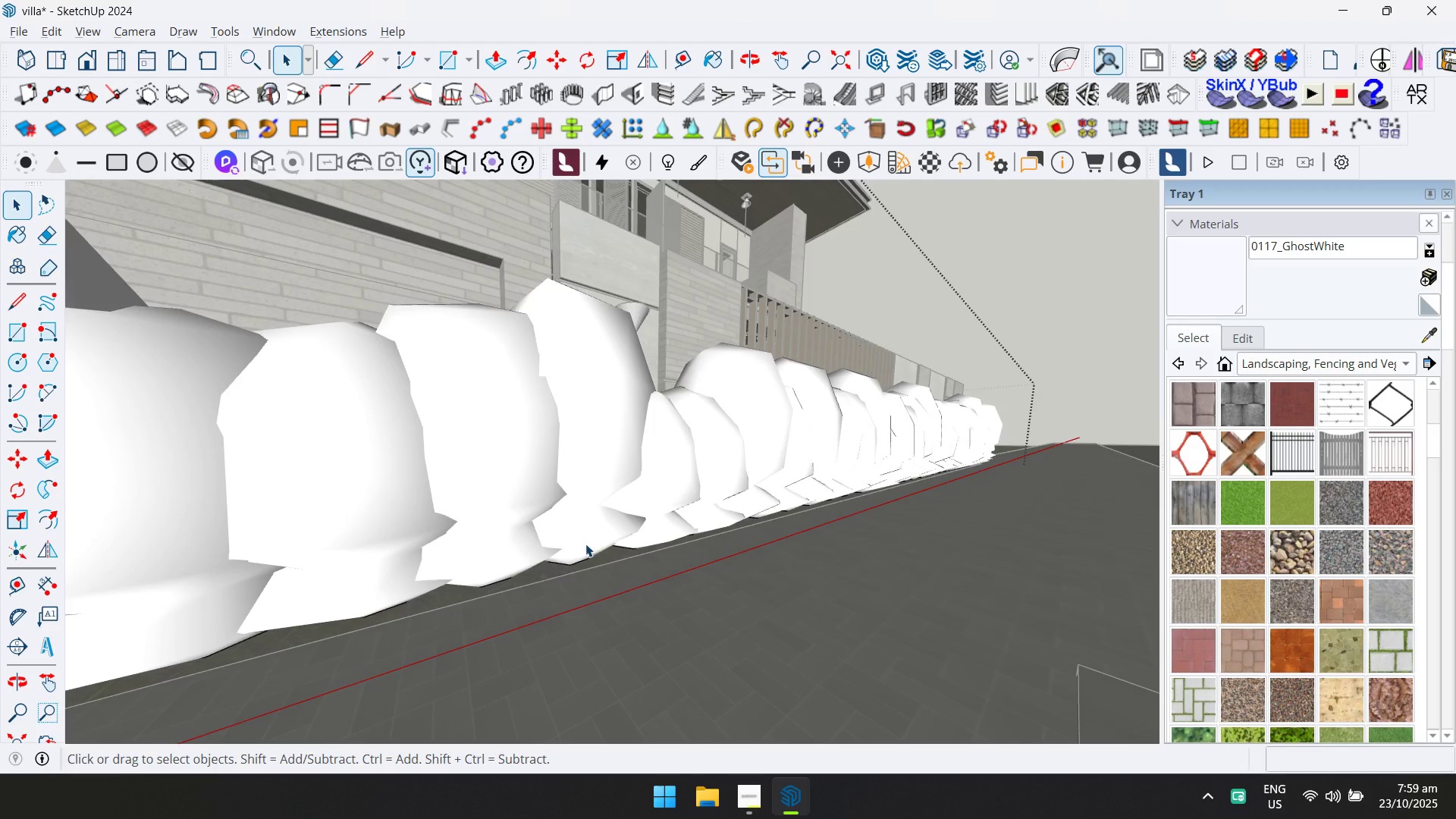 
key(Escape)
 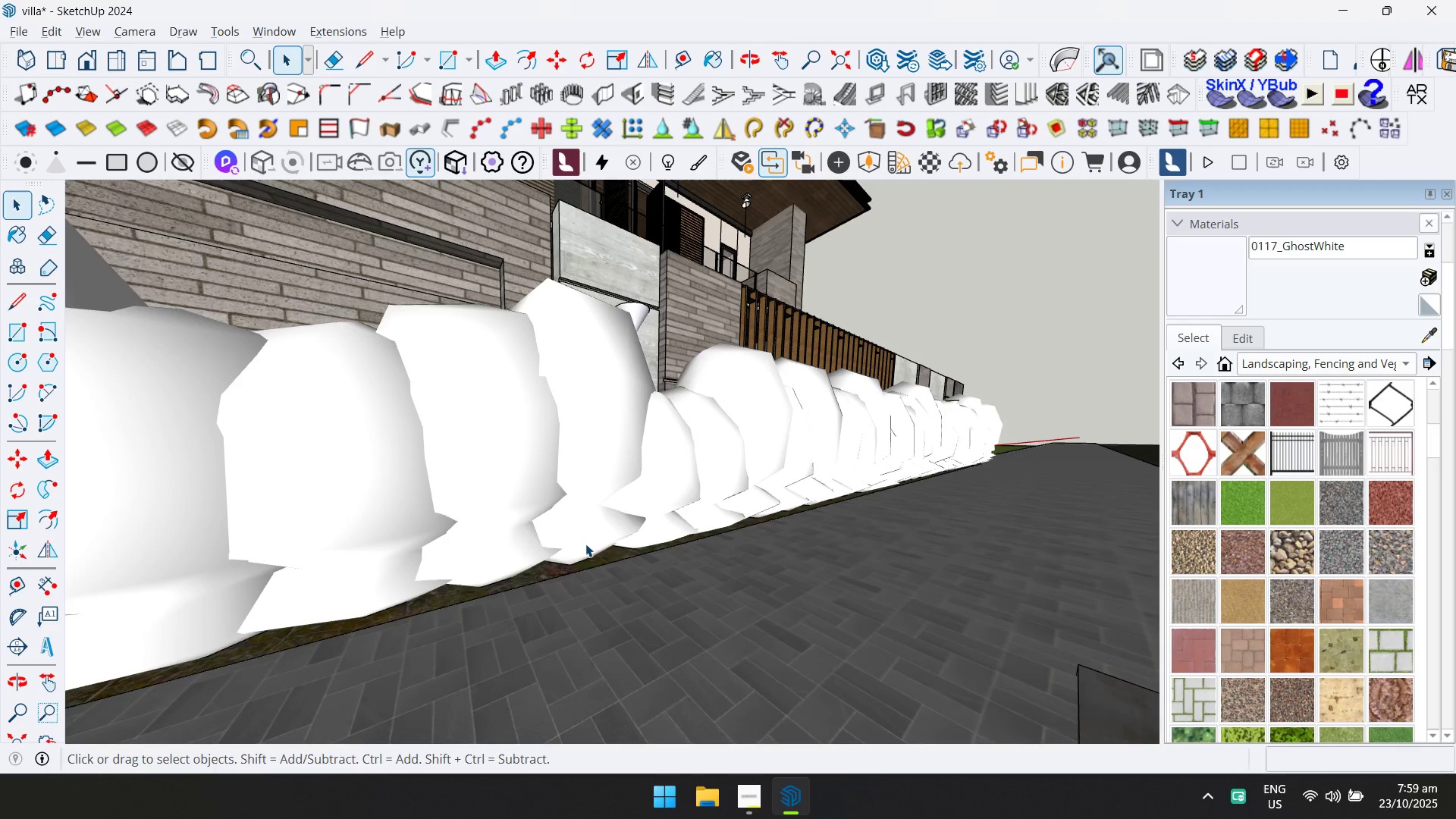 
left_click([585, 544])
 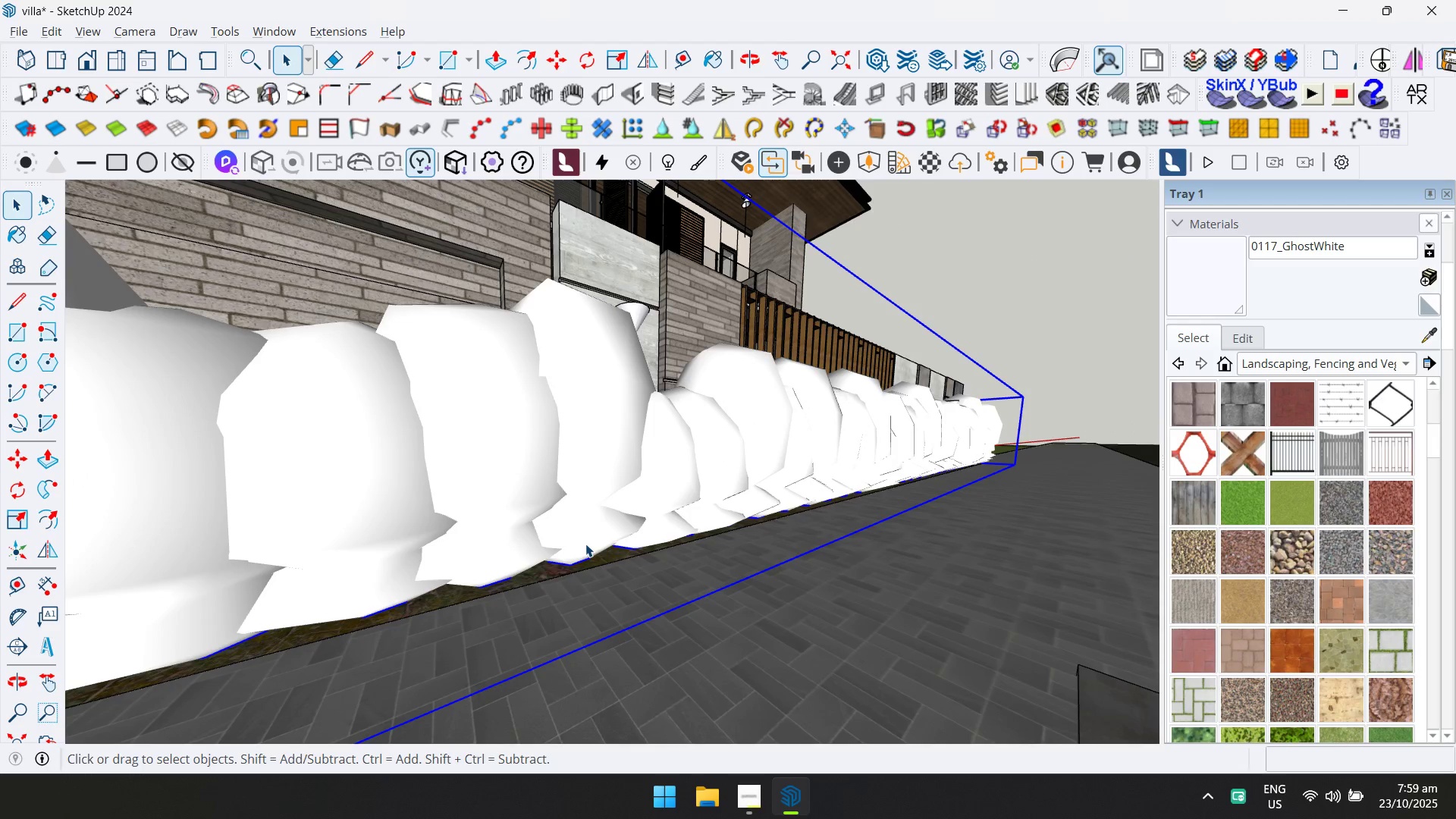 
key(M)
 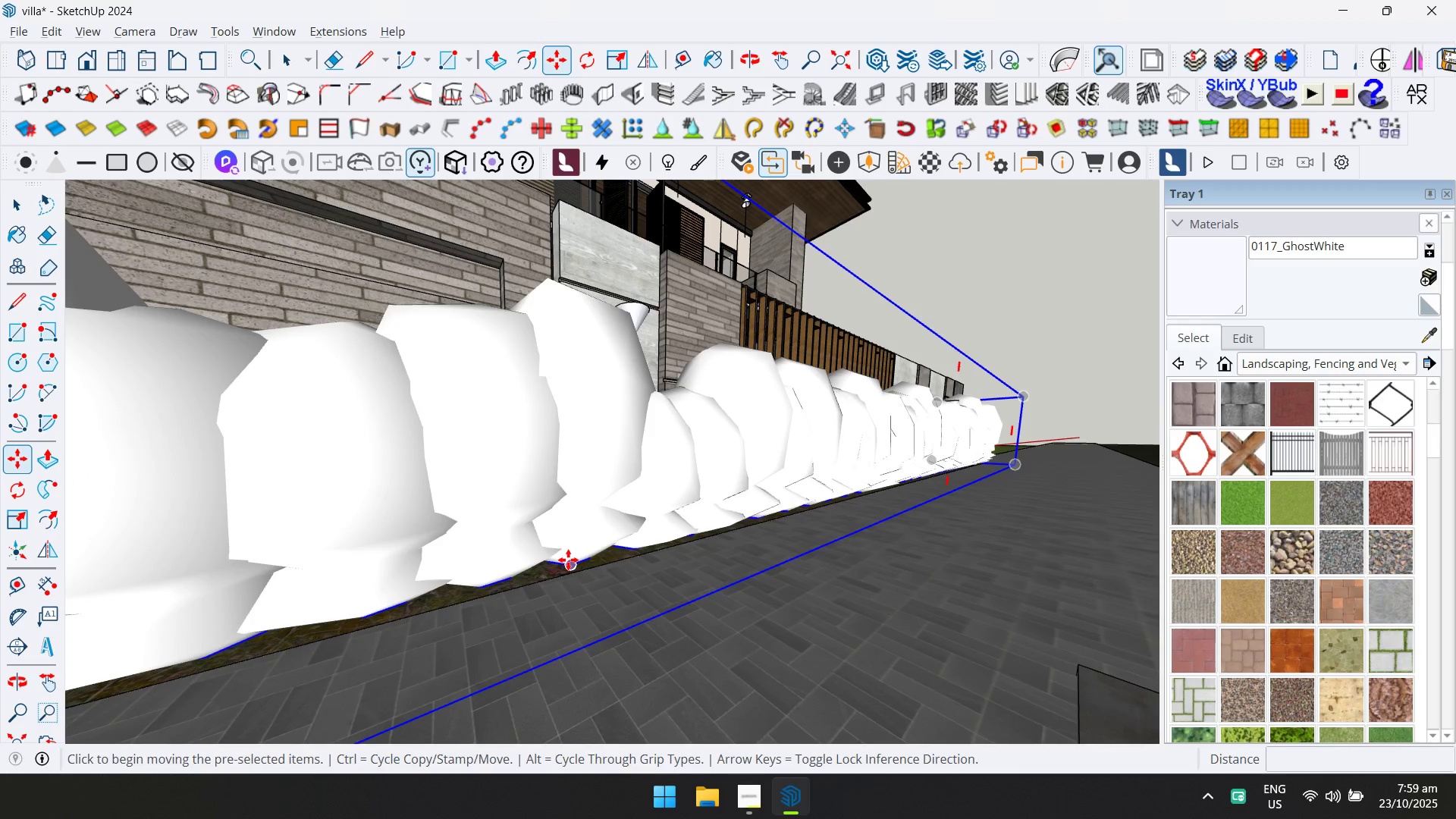 
left_click([568, 560])
 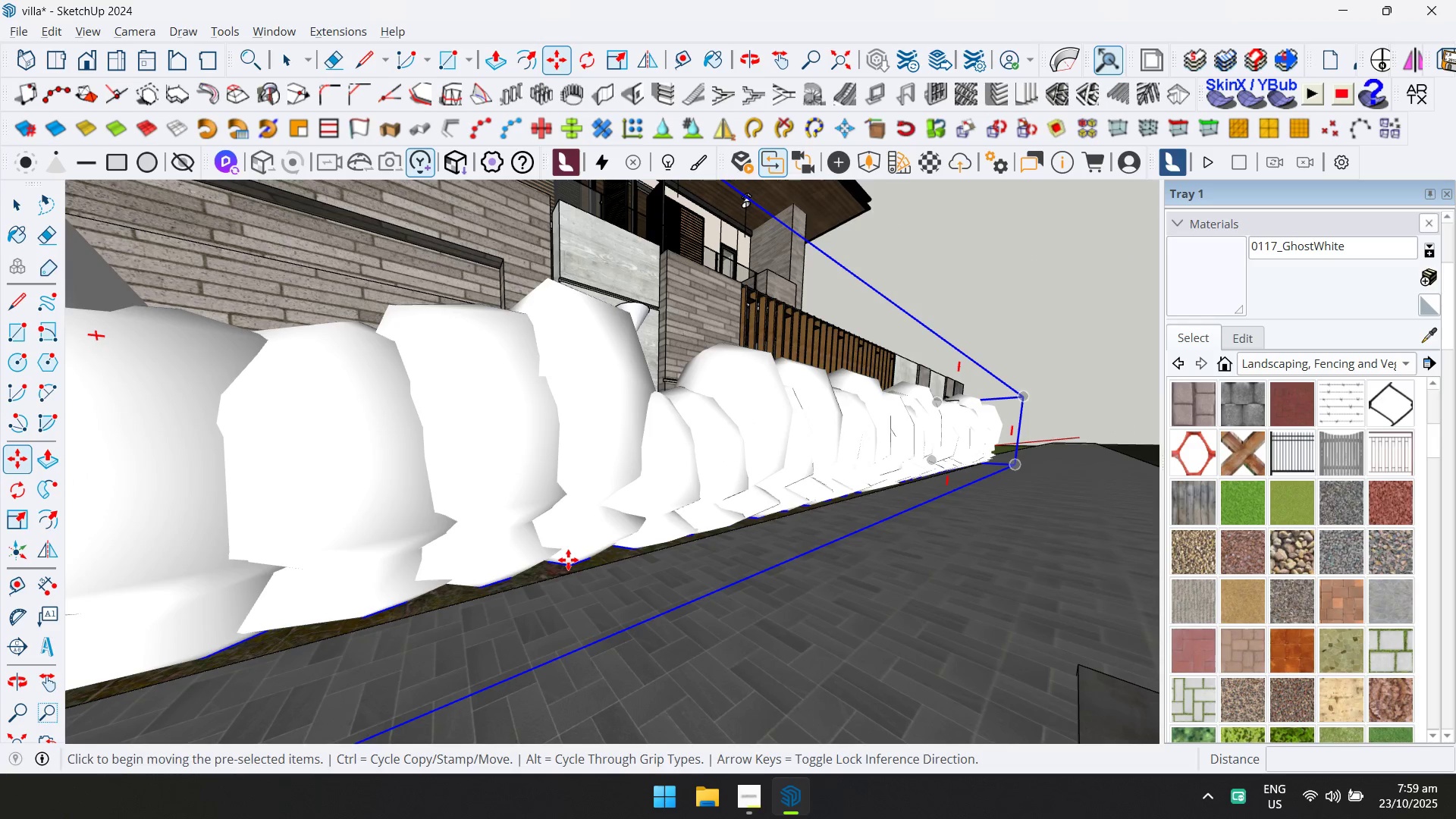 
key(ArrowUp)
 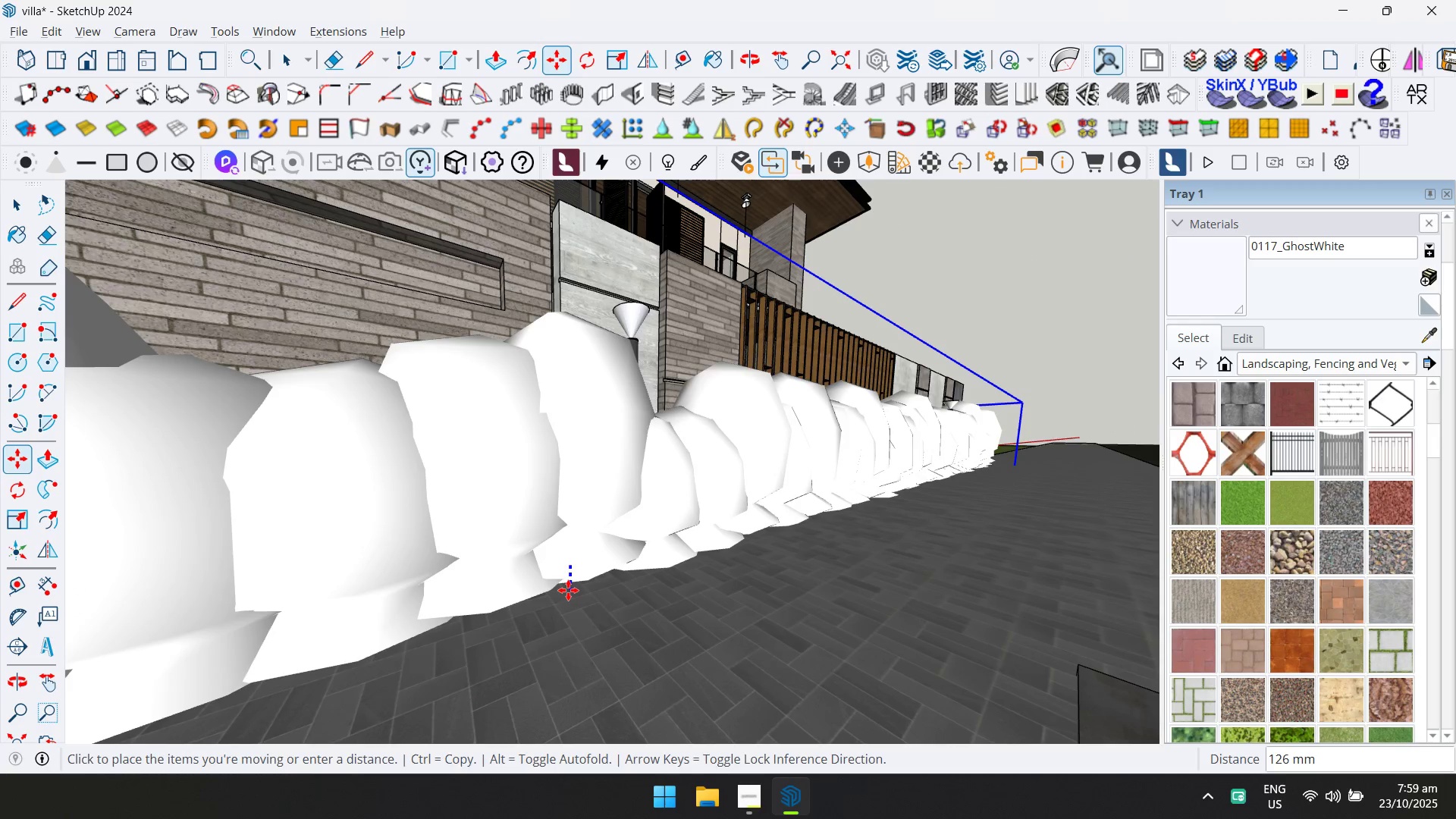 
left_click([569, 588])
 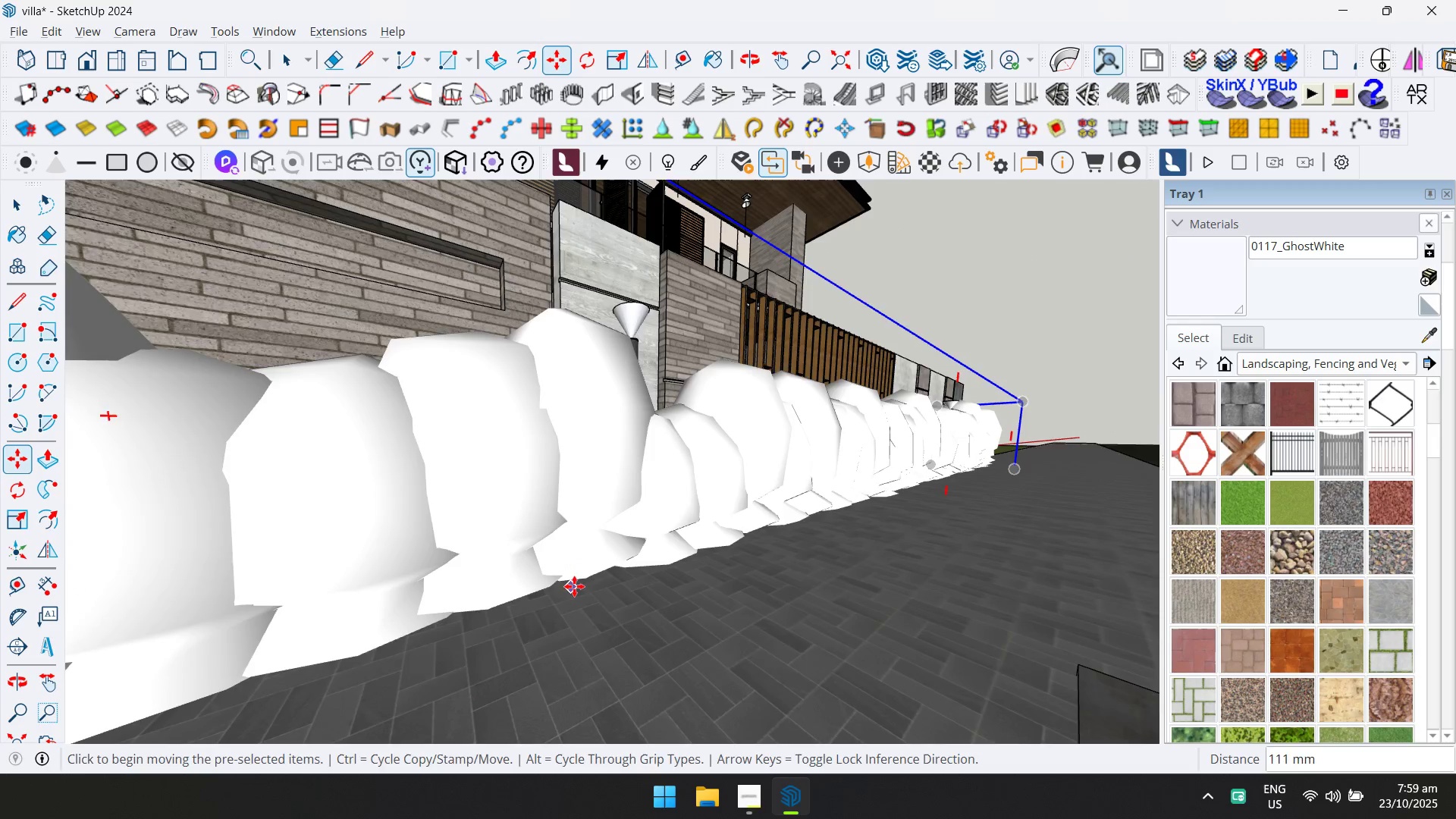 
scroll: coordinate [453, 635], scroll_direction: down, amount: 15.0
 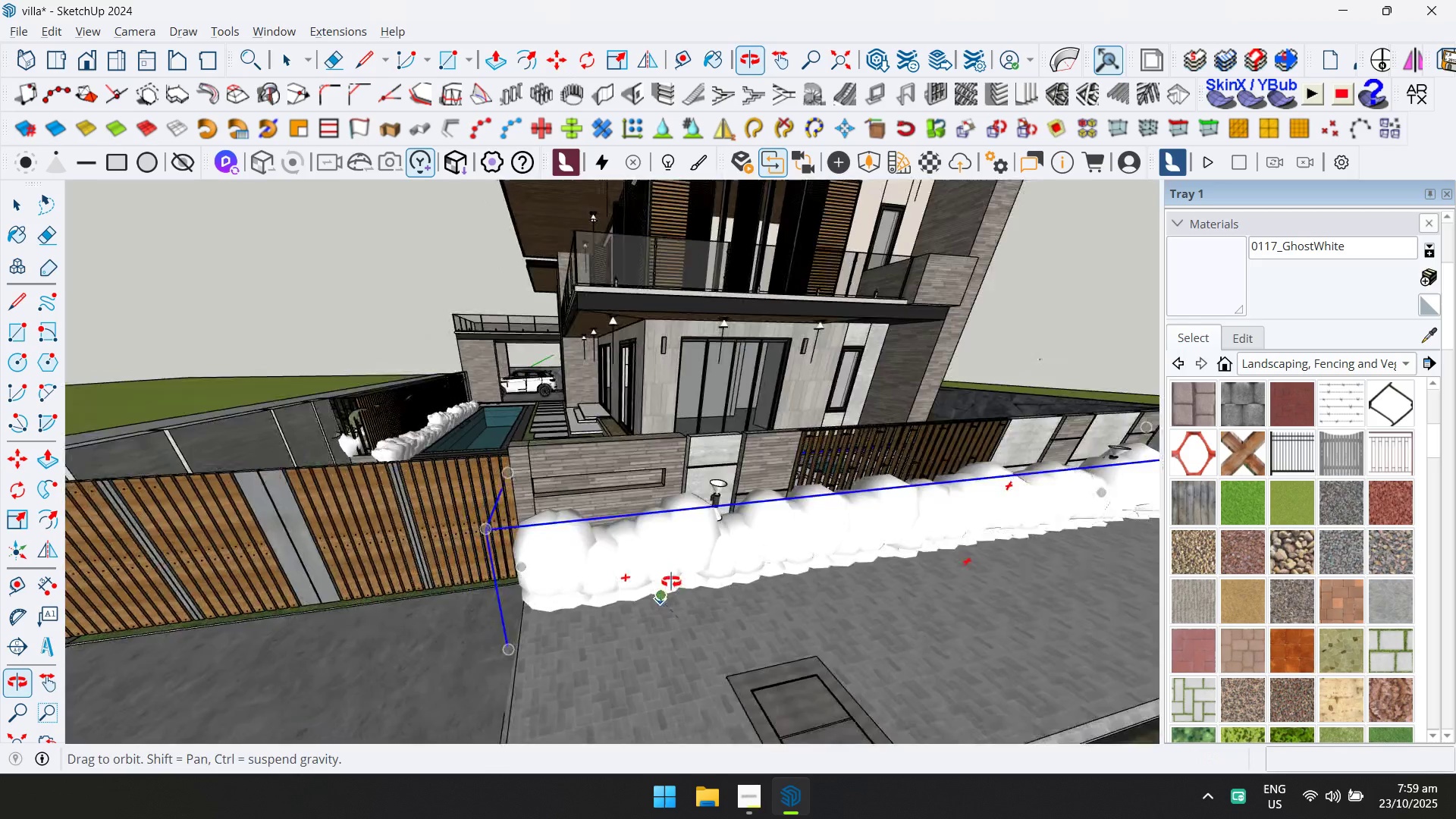 
hold_key(key=ShiftLeft, duration=0.7)
 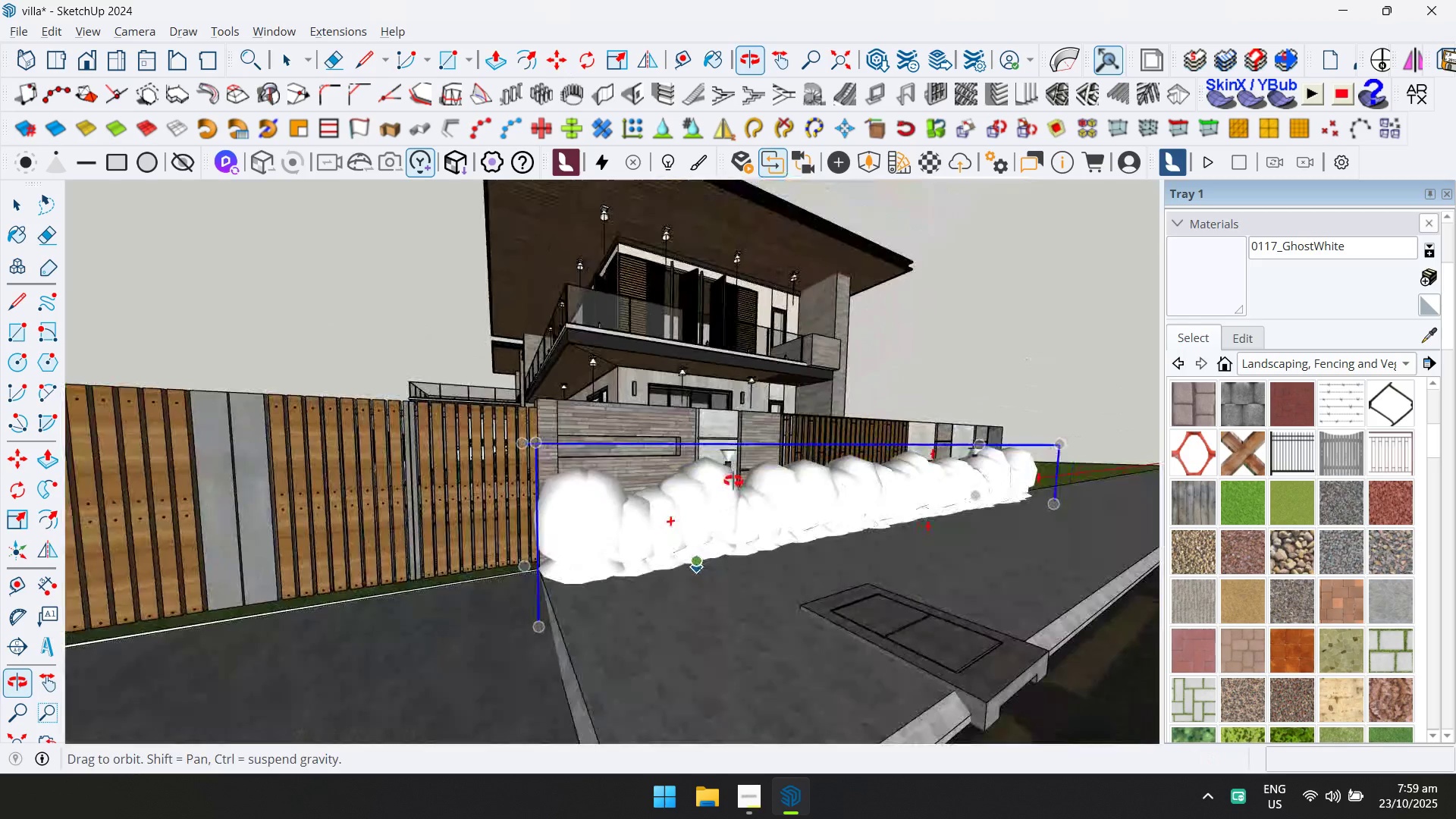 
key(Escape)
 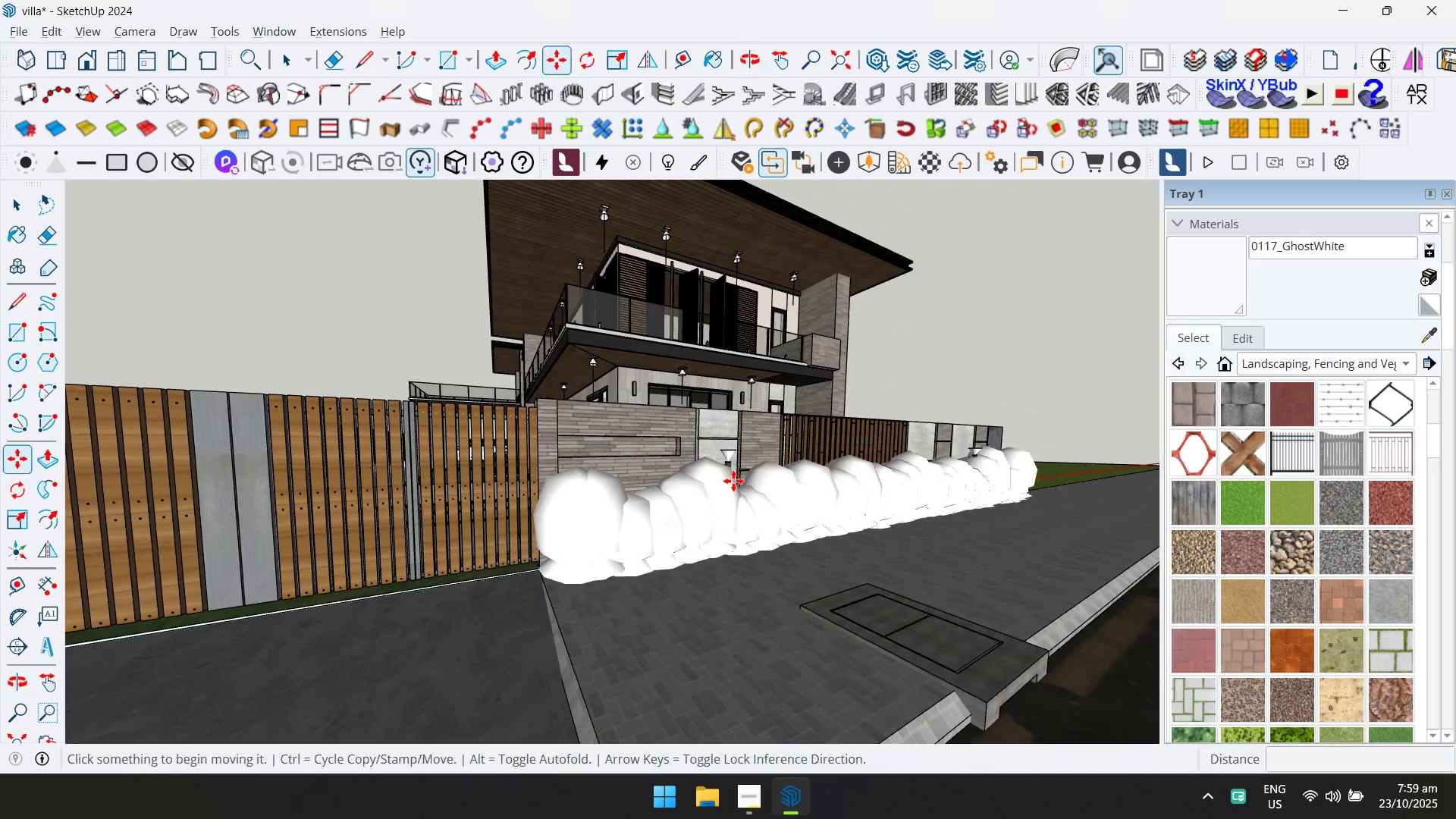 
key(Space)
 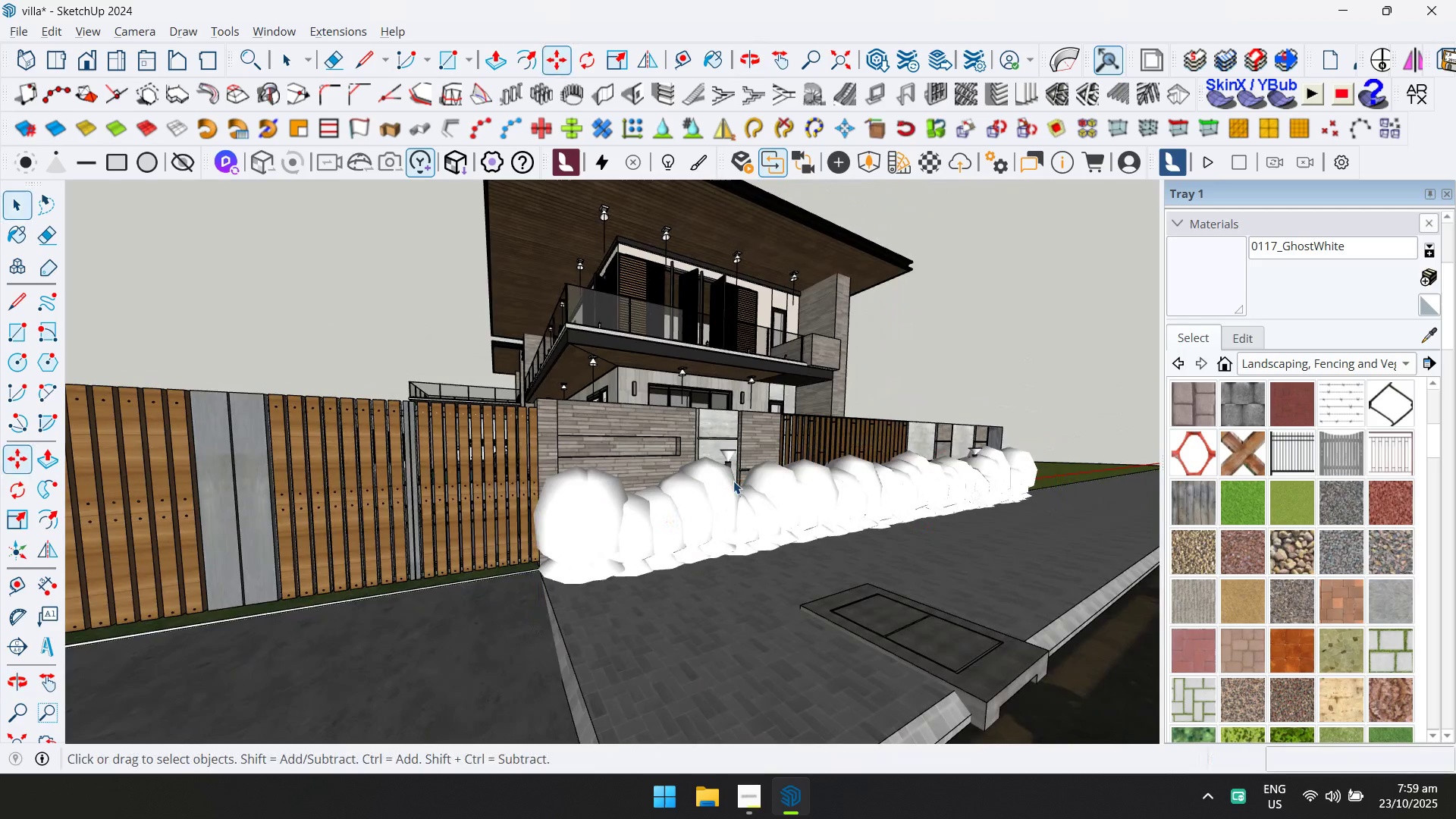 
key(Escape)
 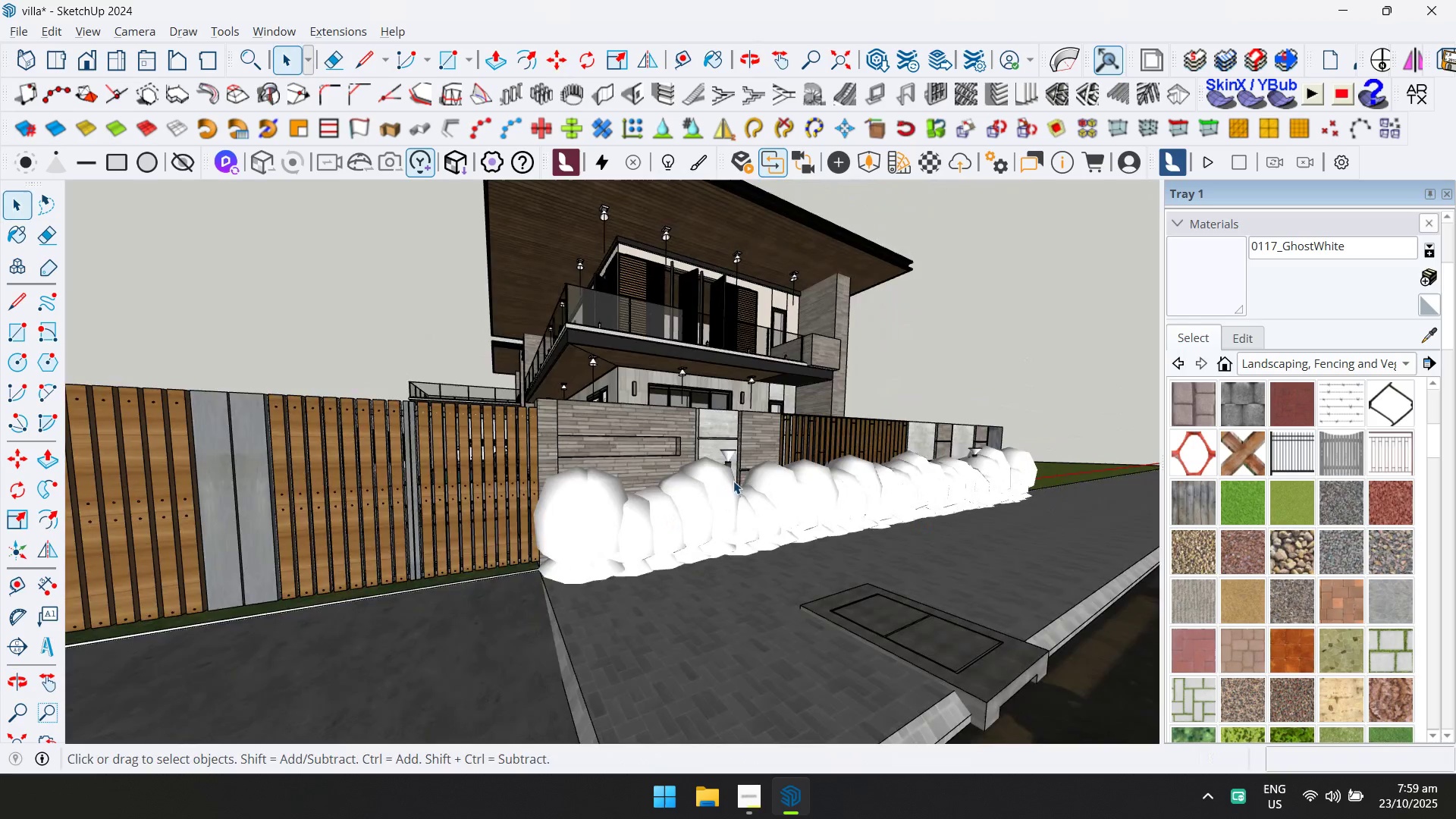 
scroll: coordinate [727, 650], scroll_direction: down, amount: 7.0
 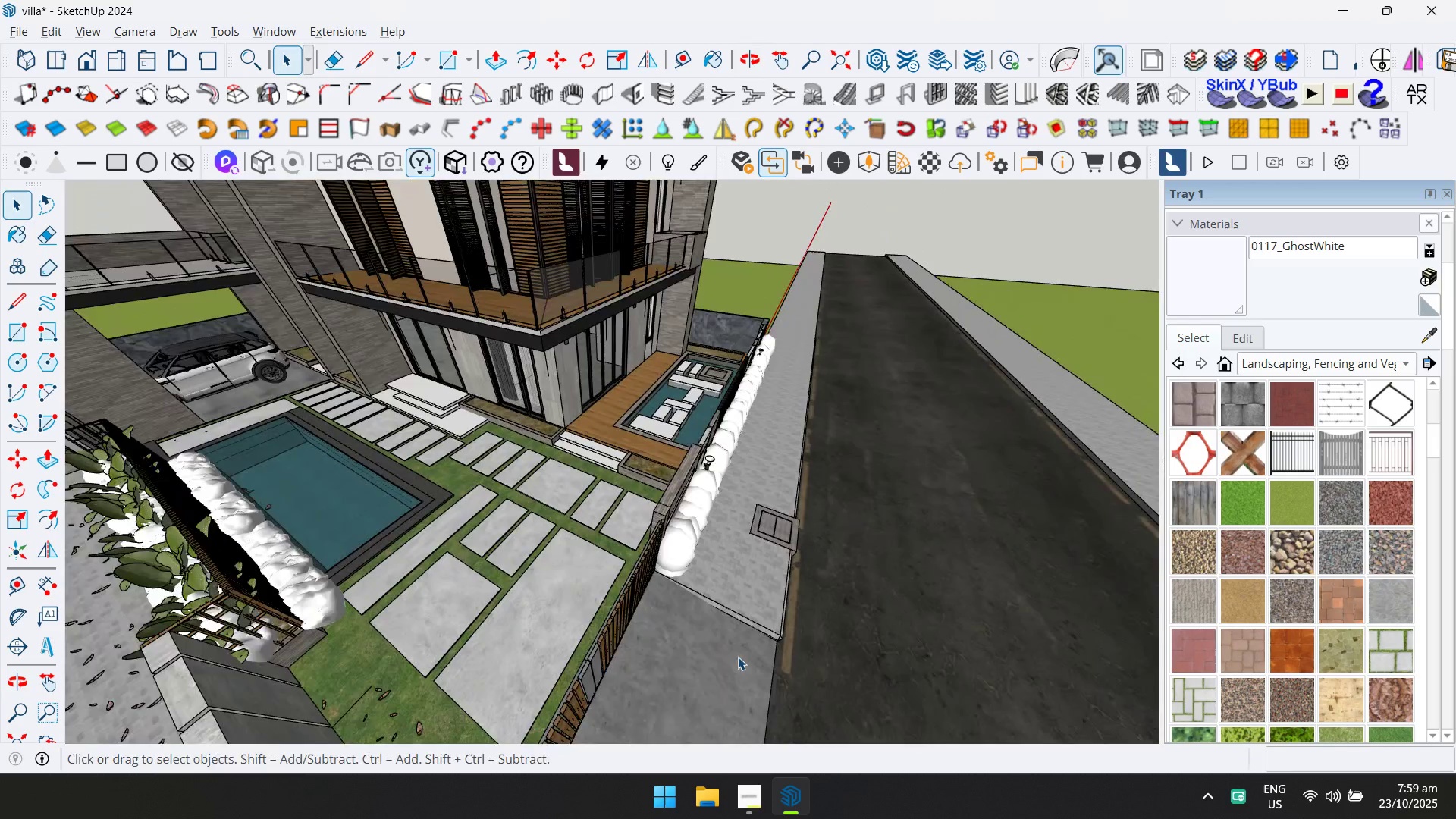 
hold_key(key=ShiftLeft, duration=0.46)
 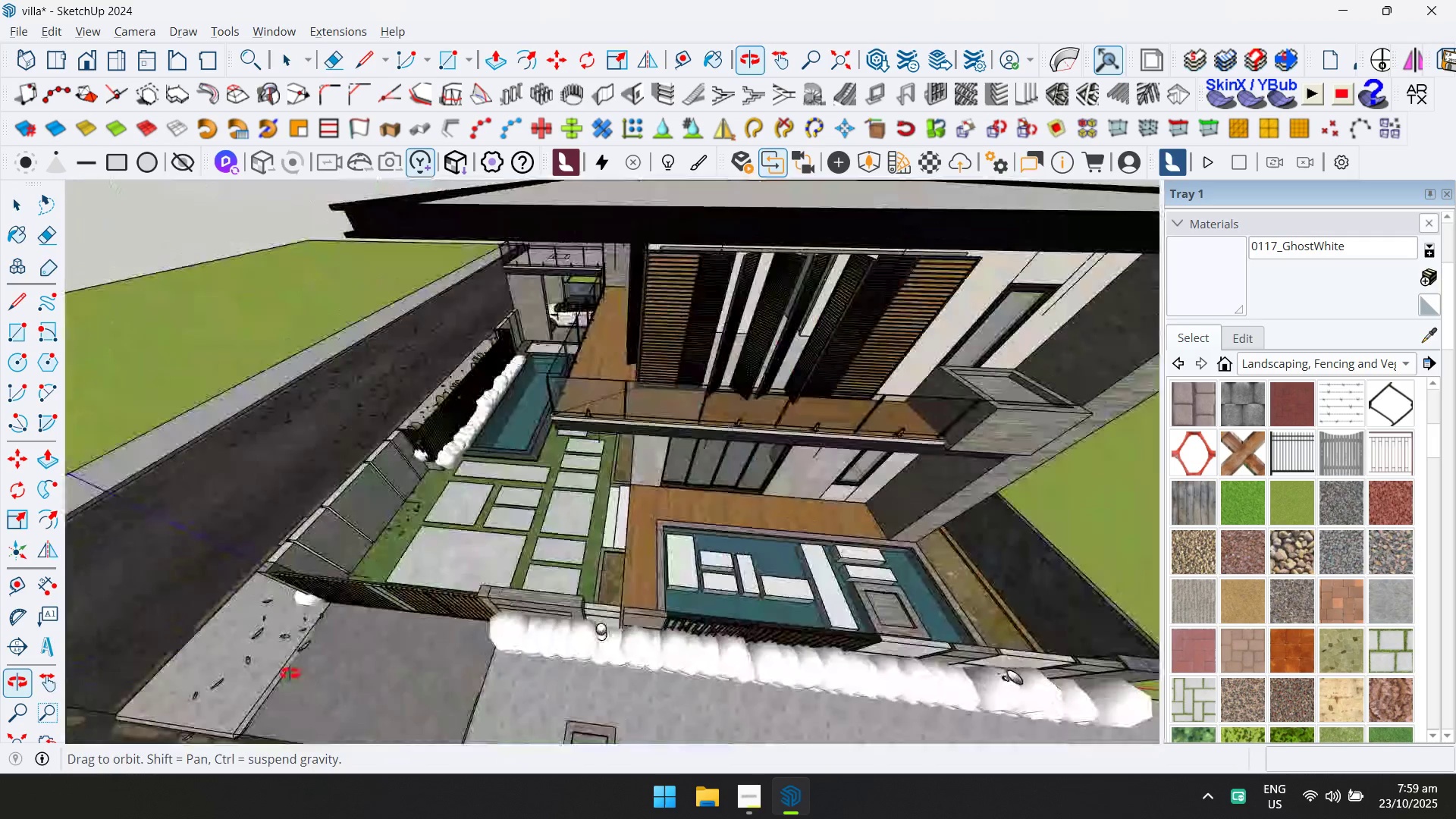 
hold_key(key=ShiftLeft, duration=0.33)
 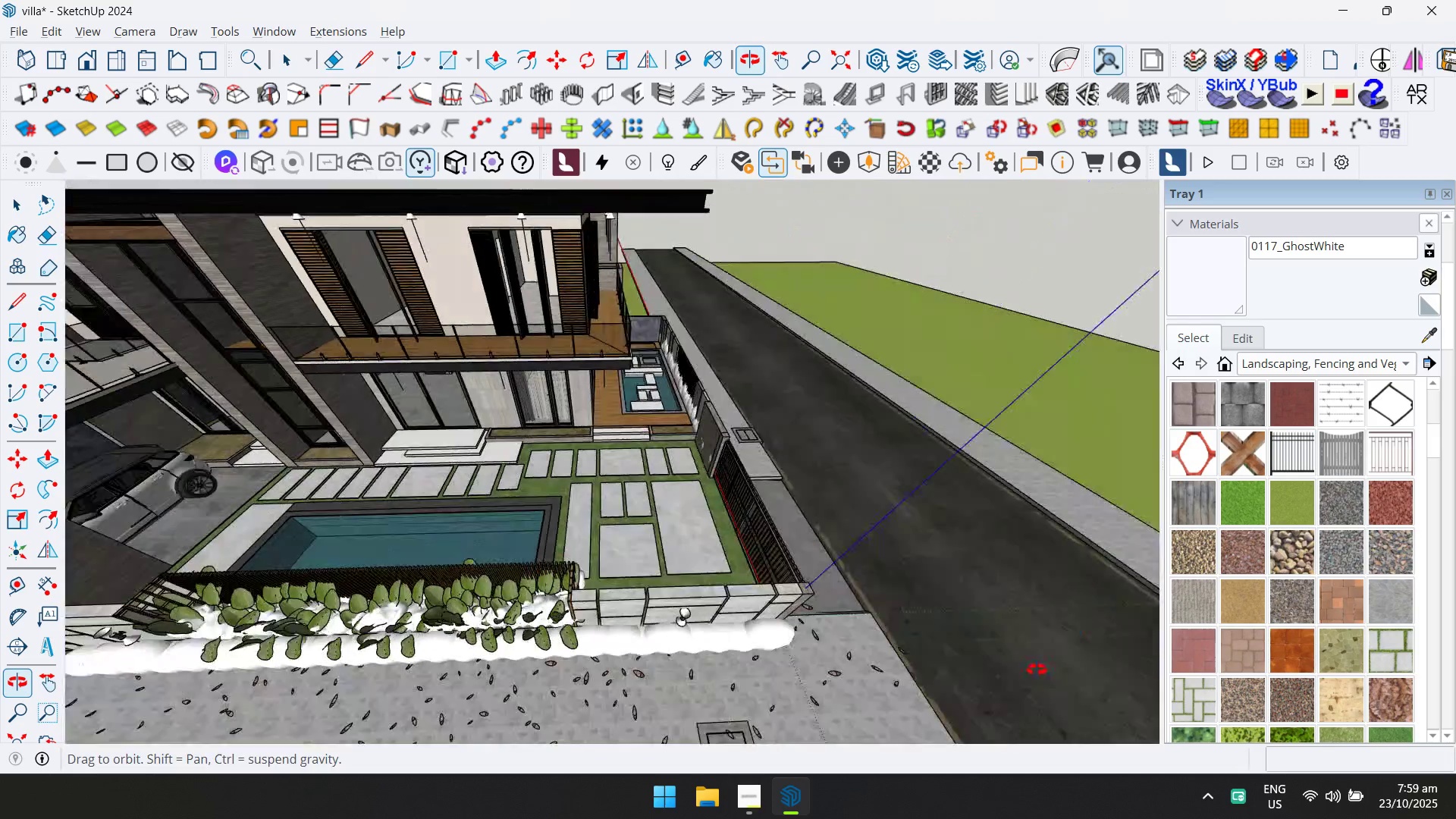 
hold_key(key=ShiftLeft, duration=0.33)
 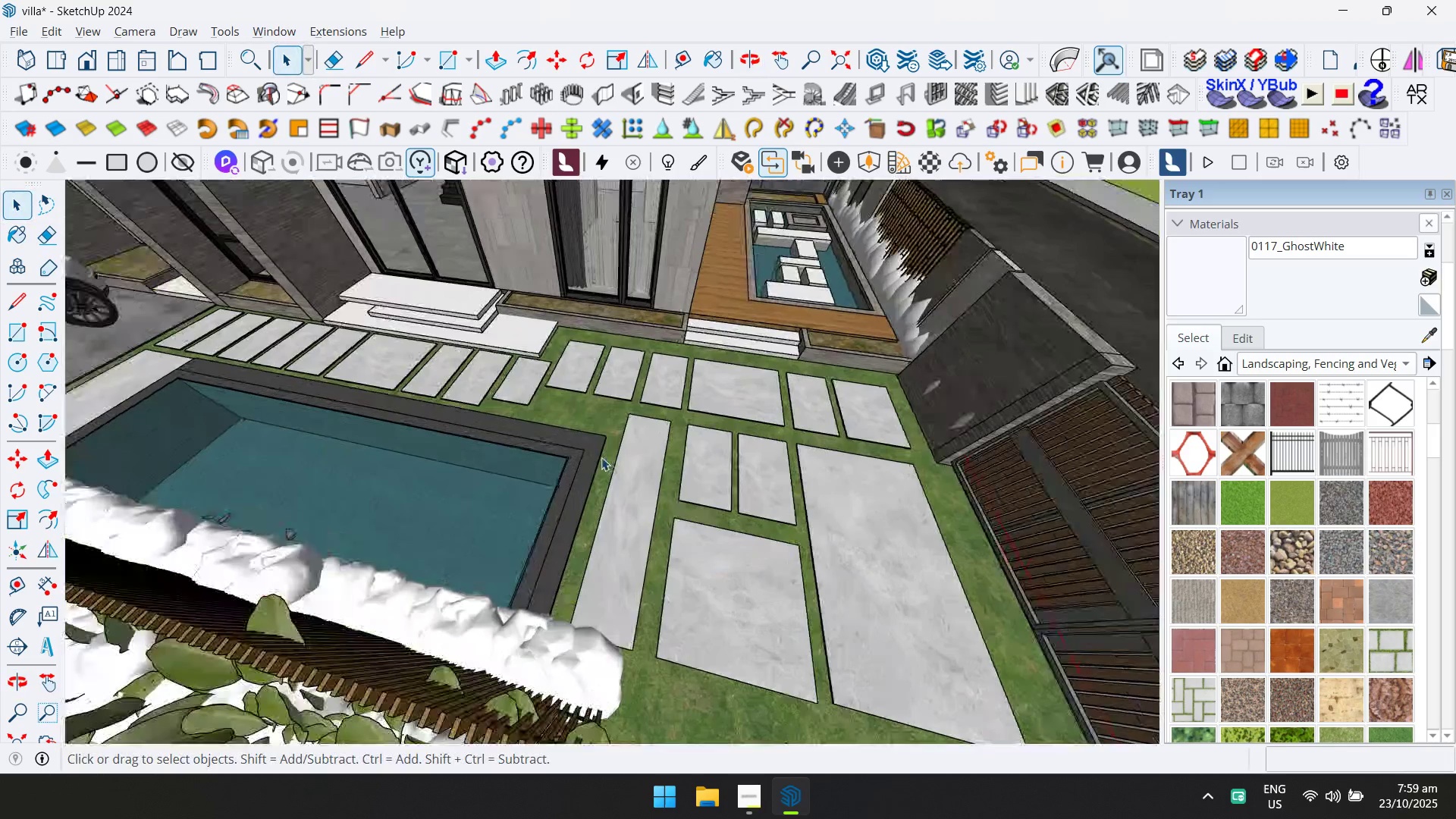 
scroll: coordinate [602, 465], scroll_direction: up, amount: 9.0
 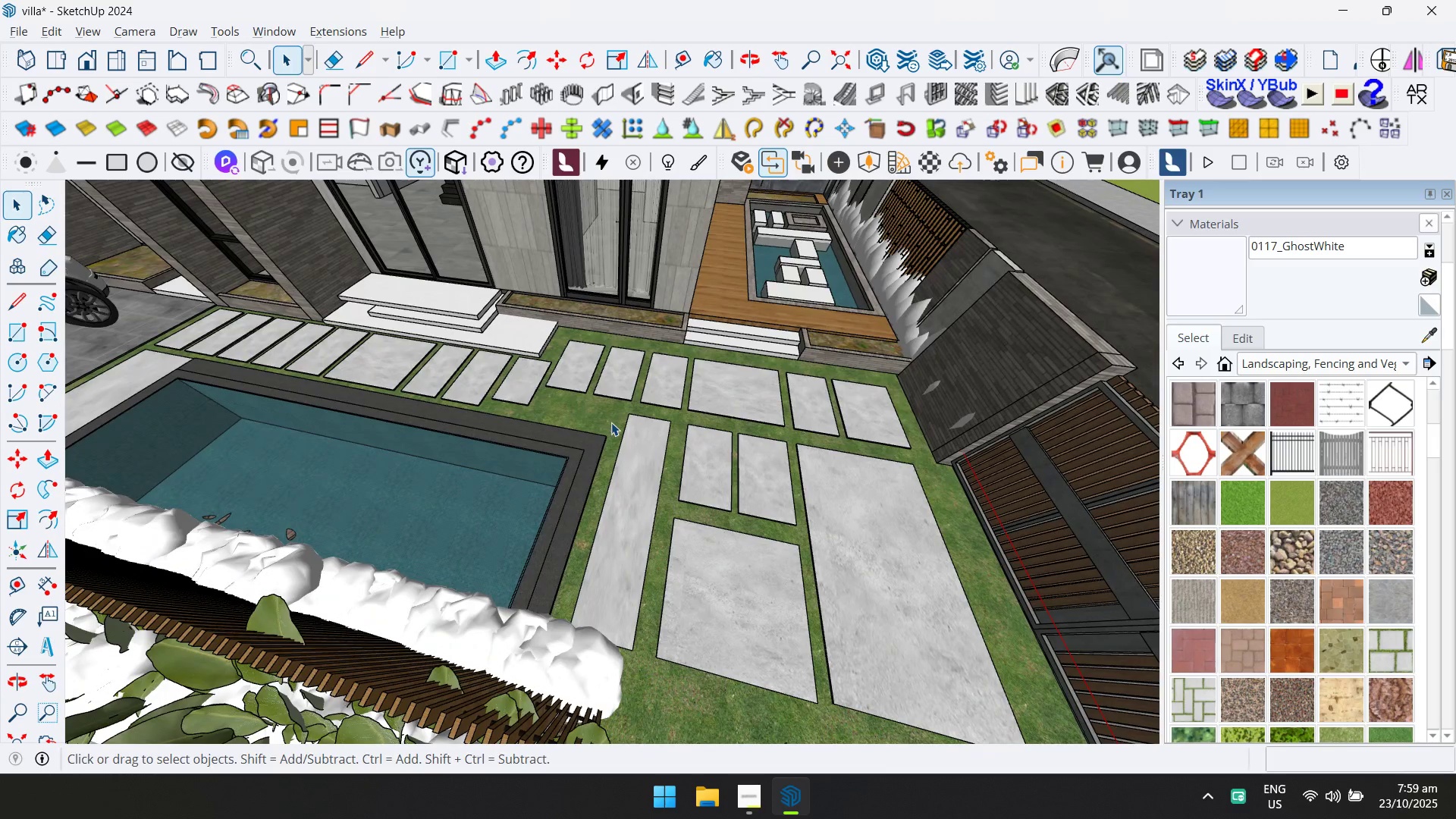 
double_click([611, 422])
 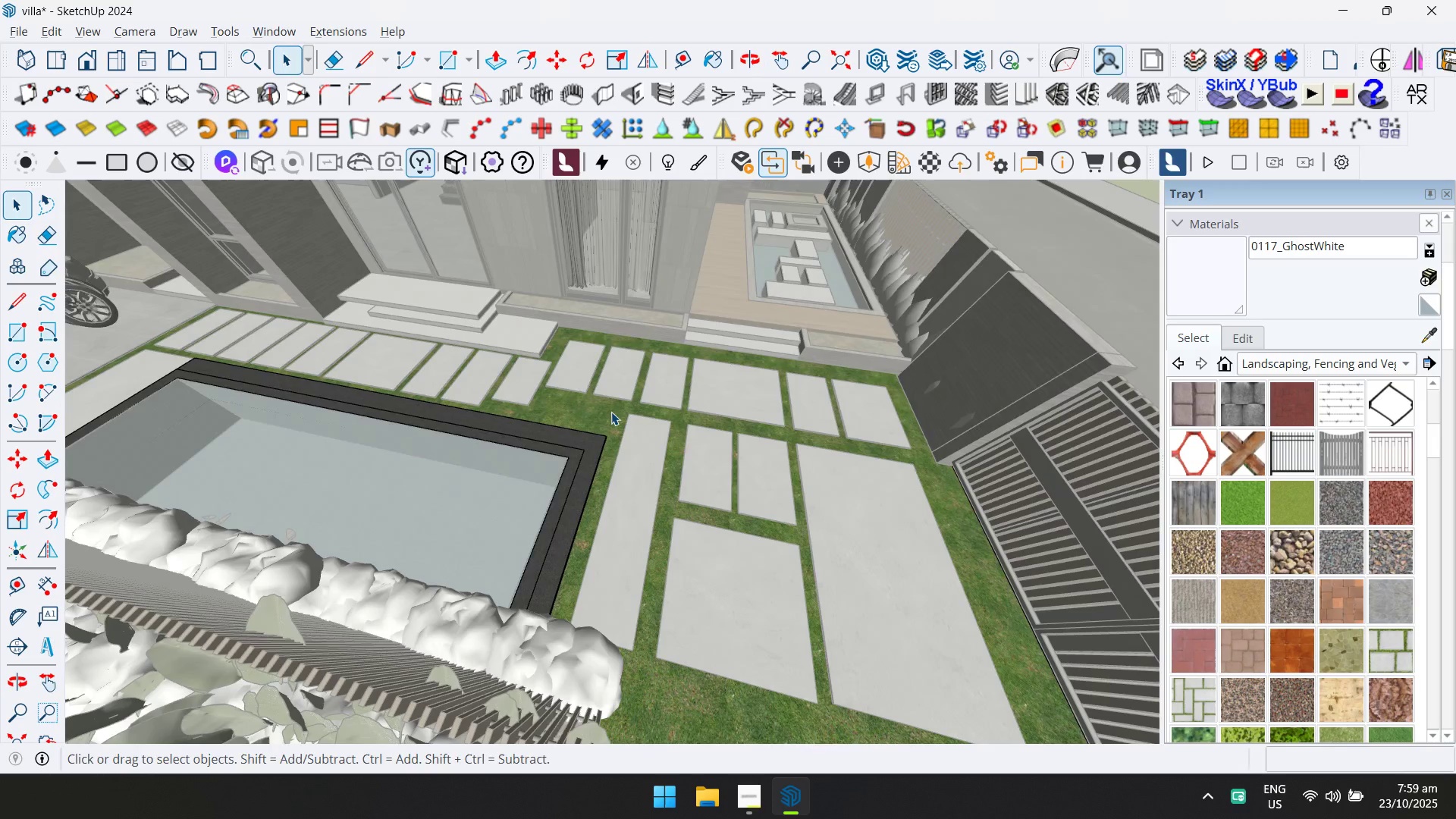 
triple_click([611, 412])
 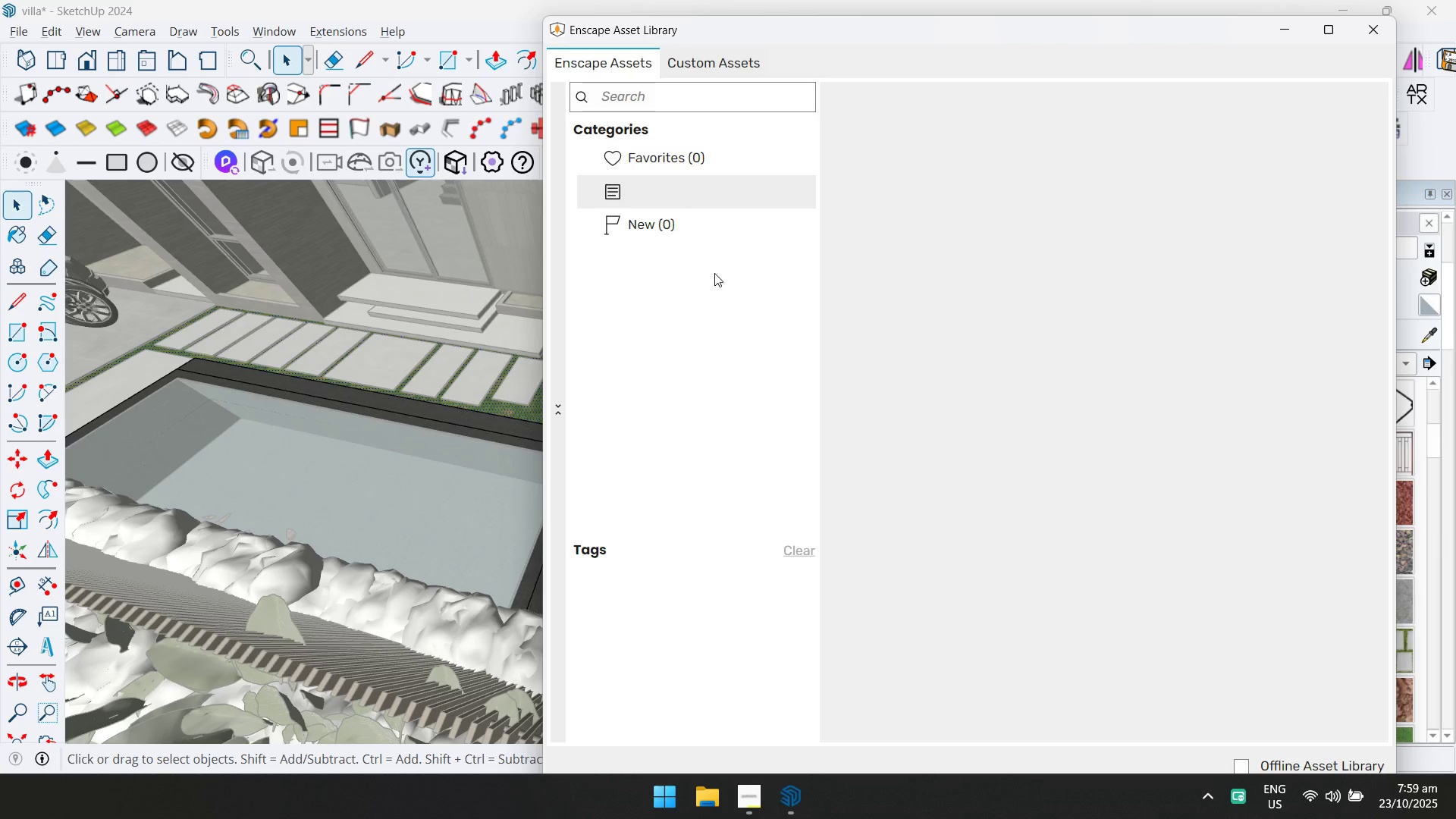 
key(Alt+AltLeft)
 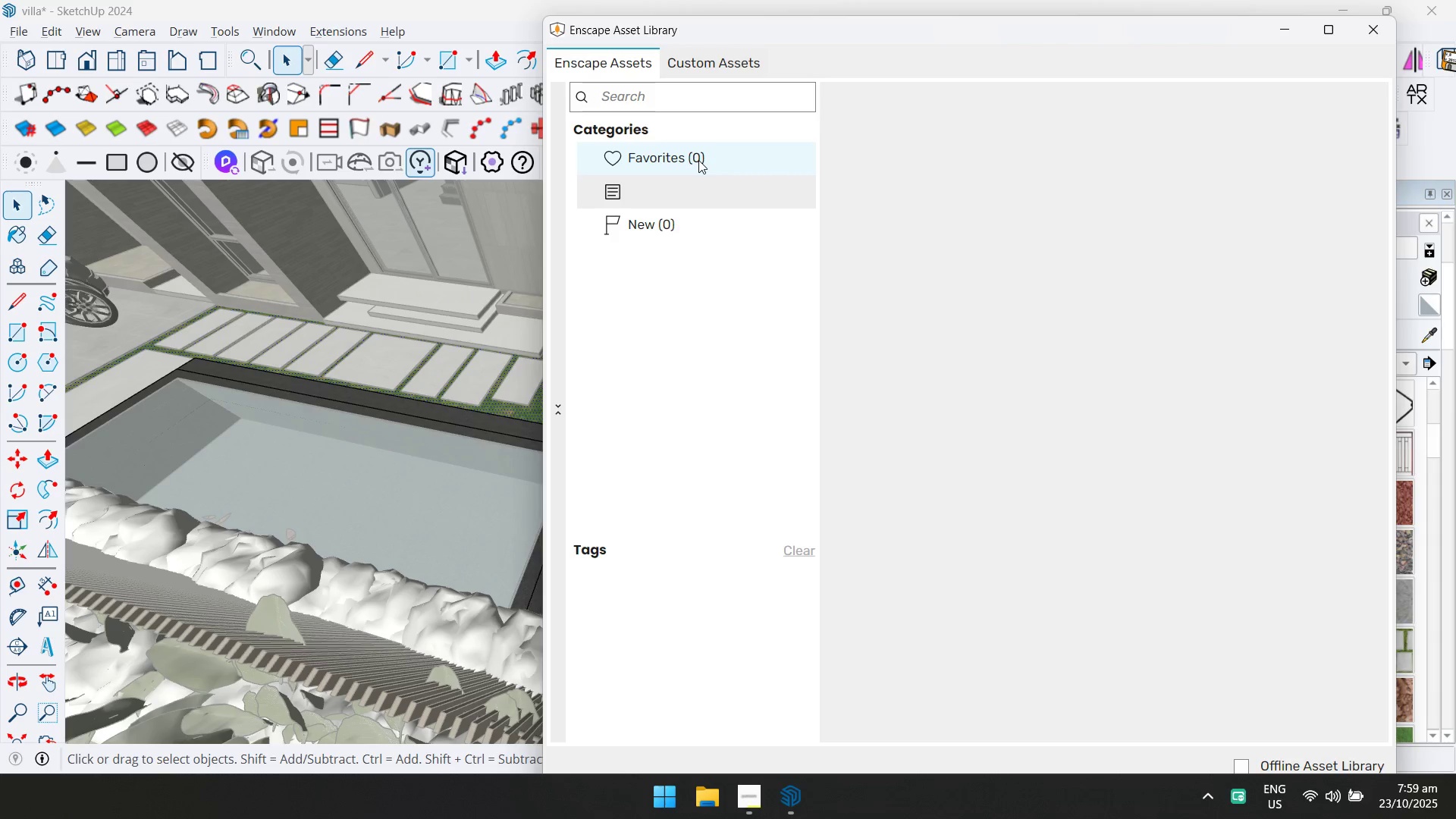 
key(Alt+Tab)
 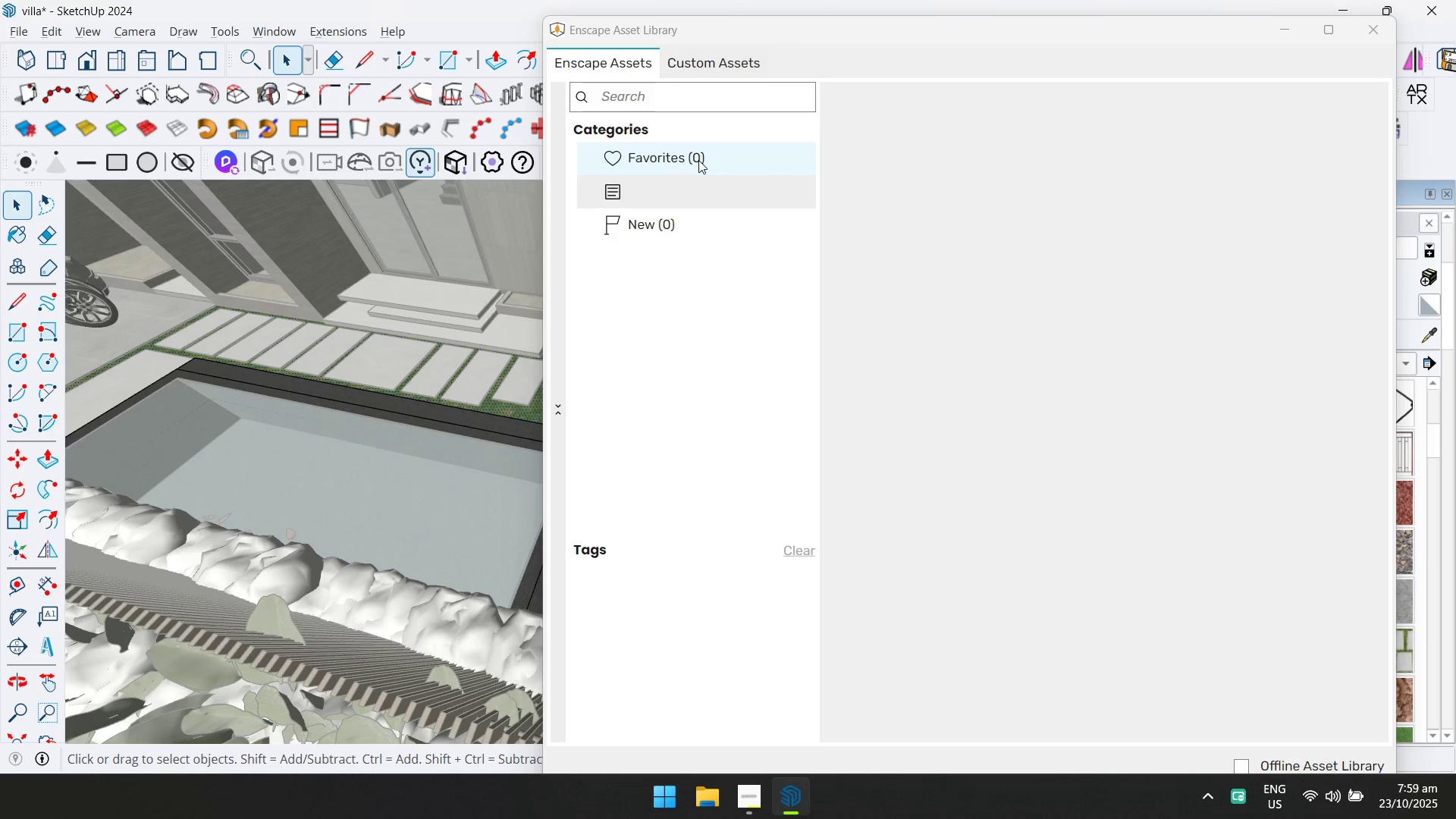 
key(Alt+Tab)
 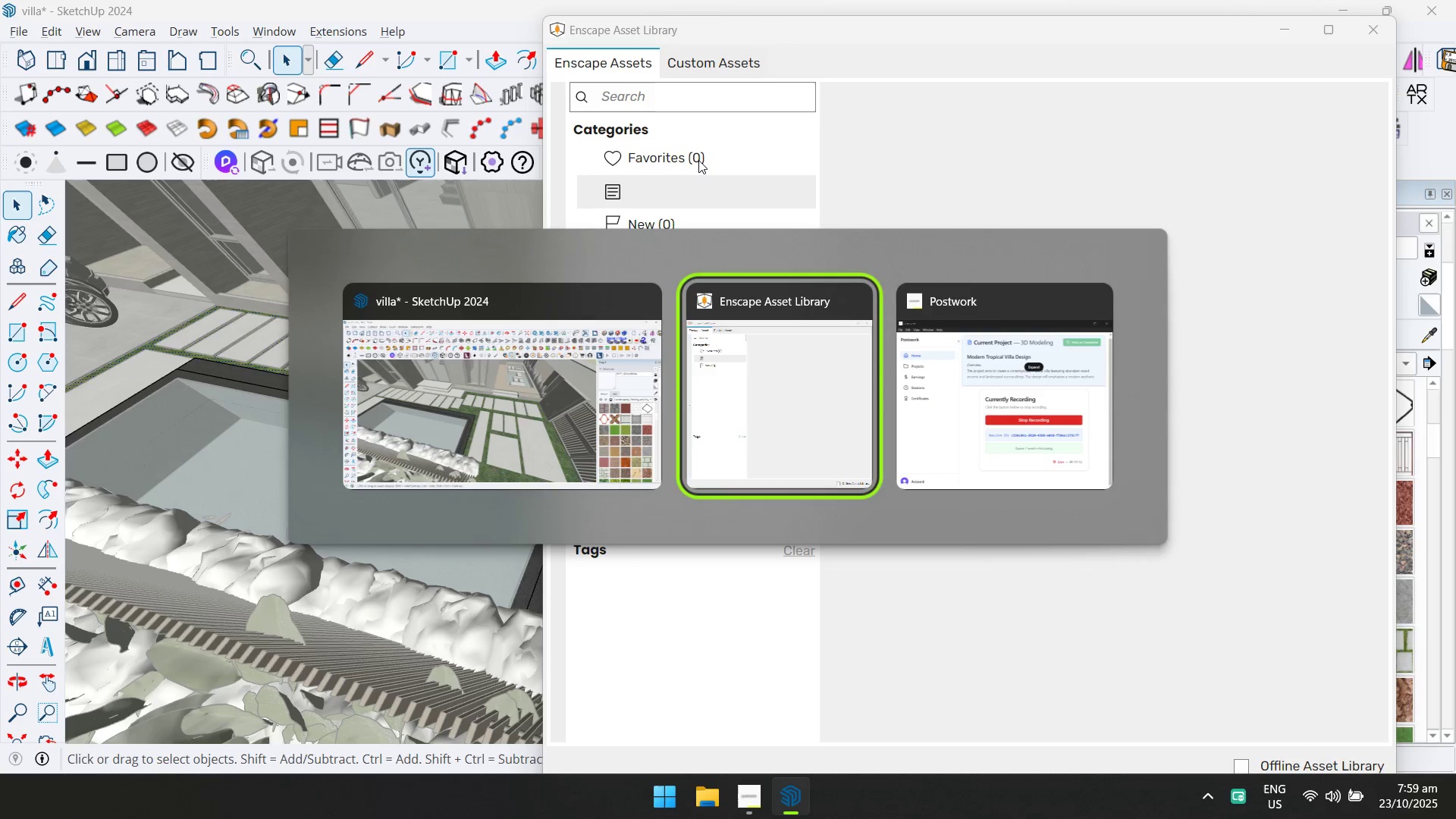 
key(Alt+Tab)